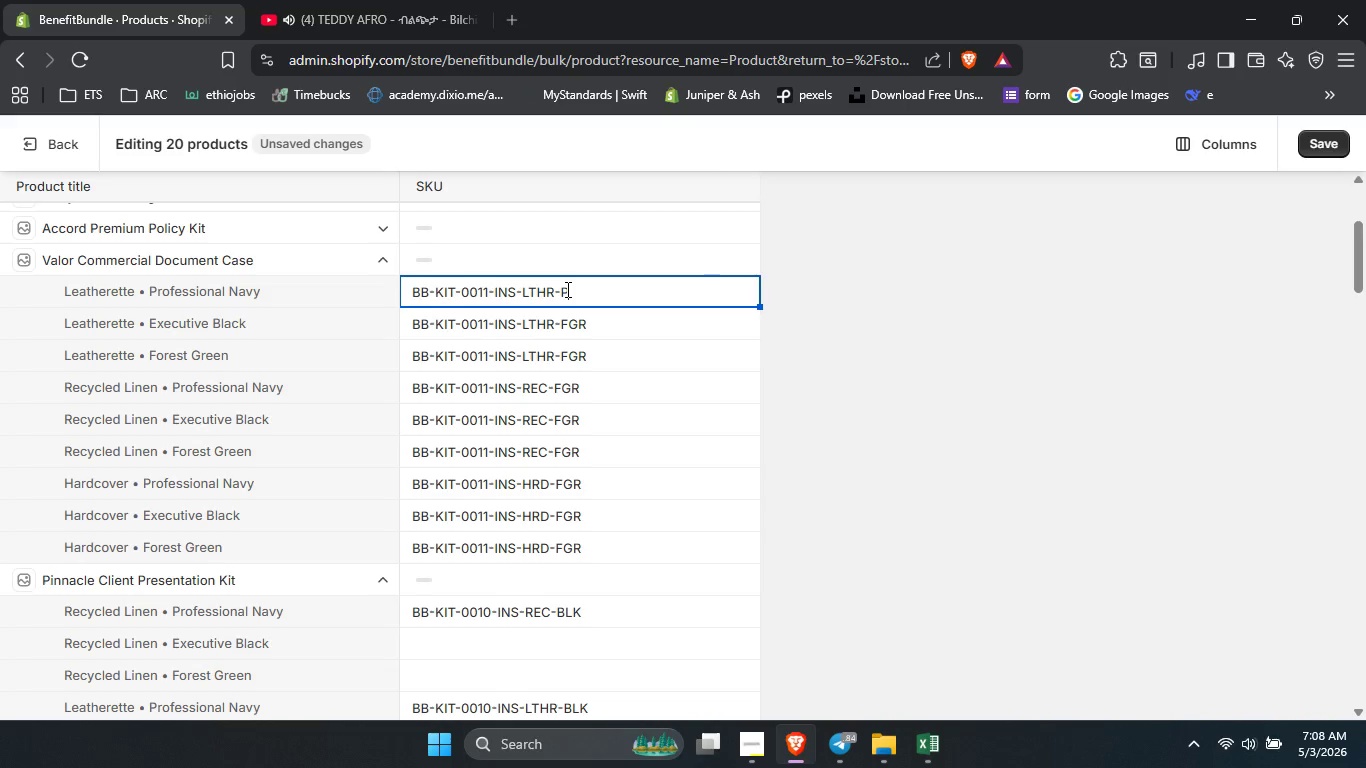 
type(pn)
 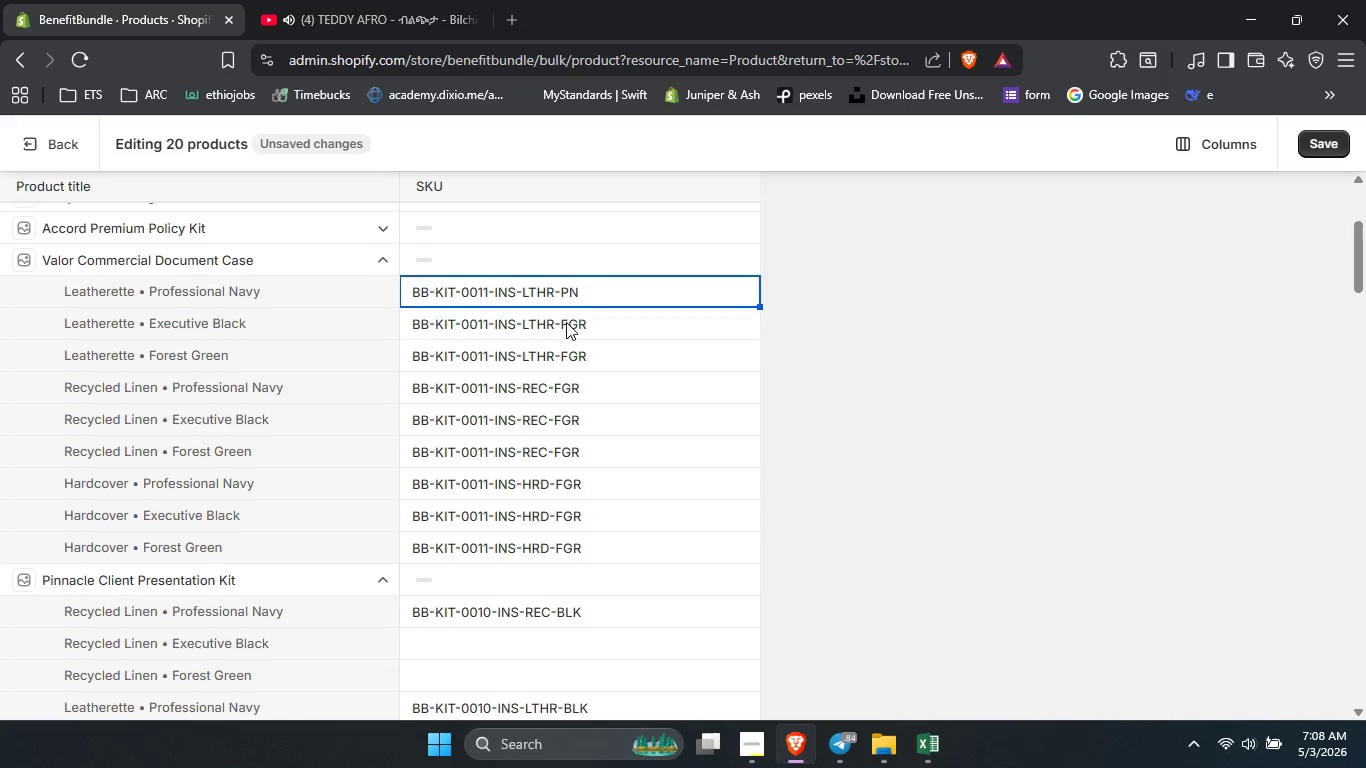 
double_click([566, 322])
 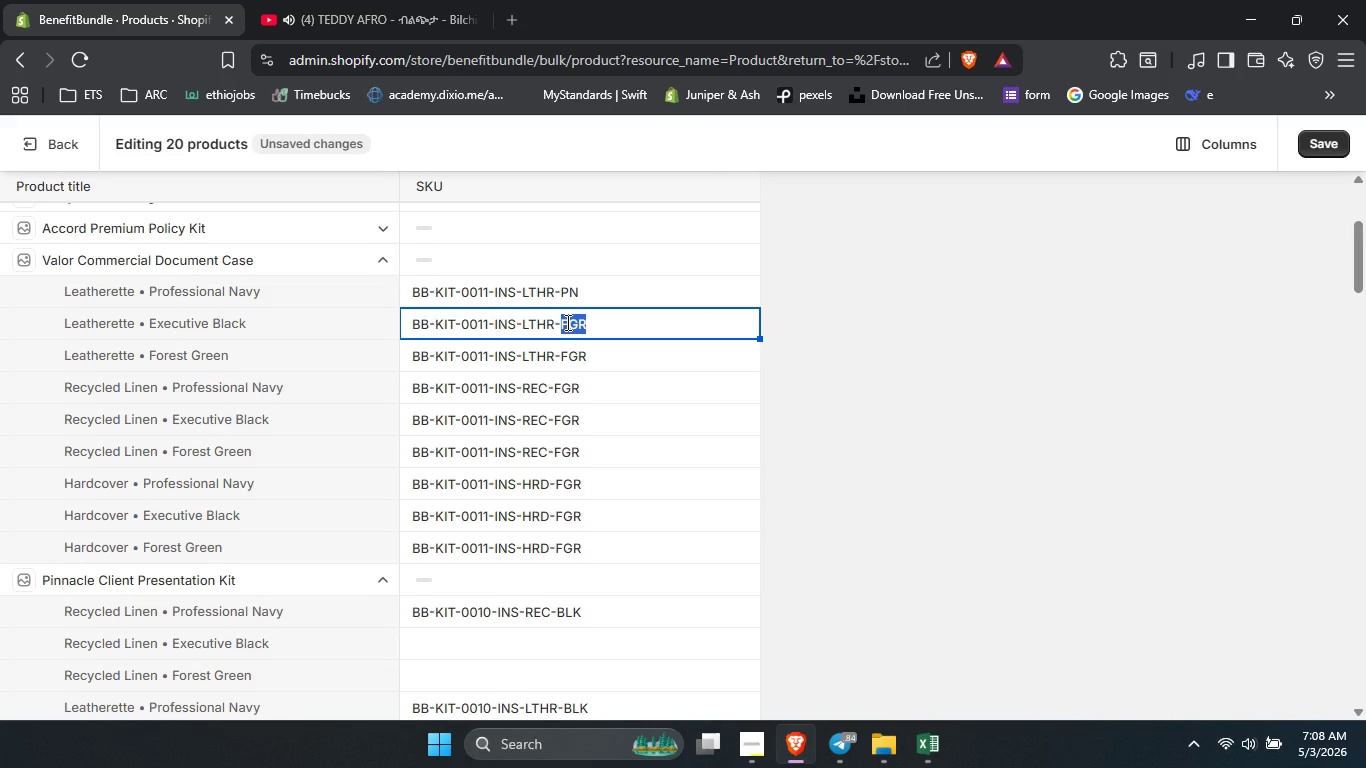 
type(eb)
 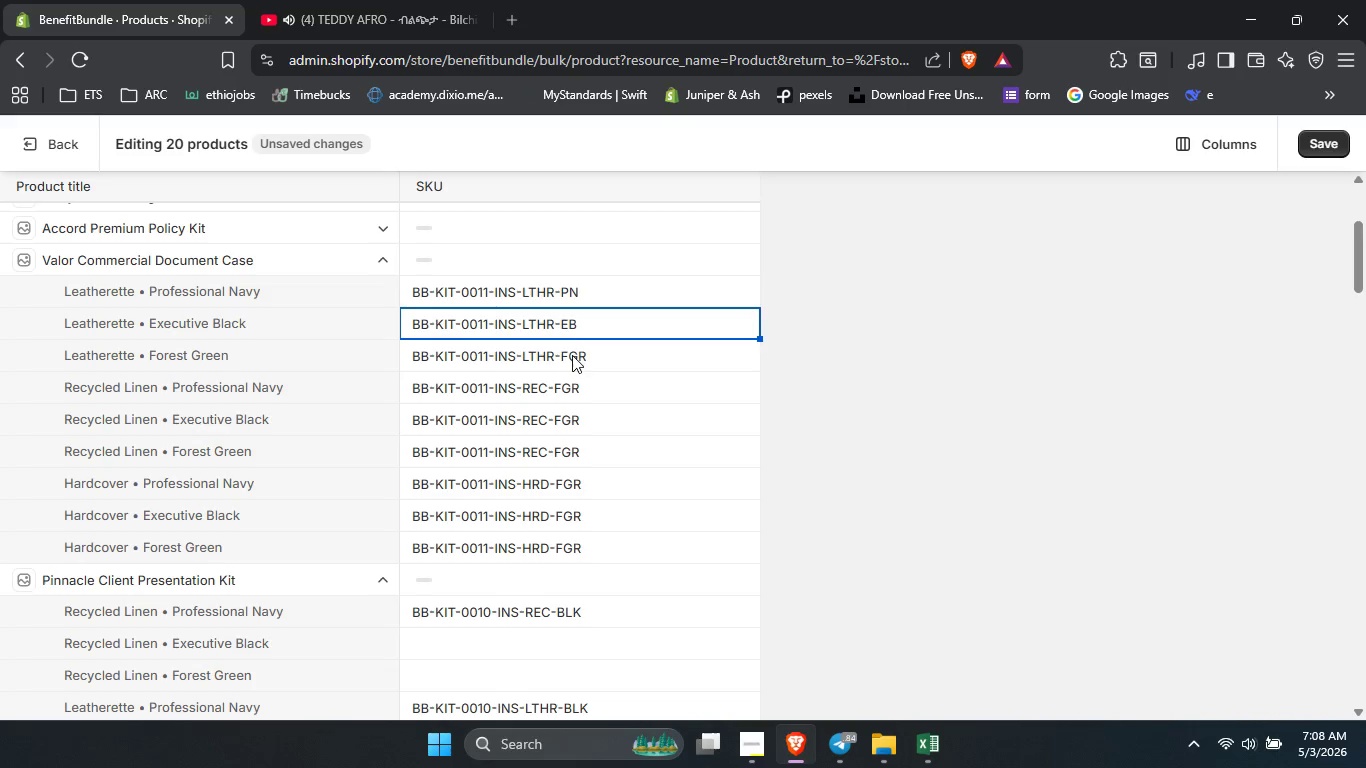 
double_click([572, 355])
 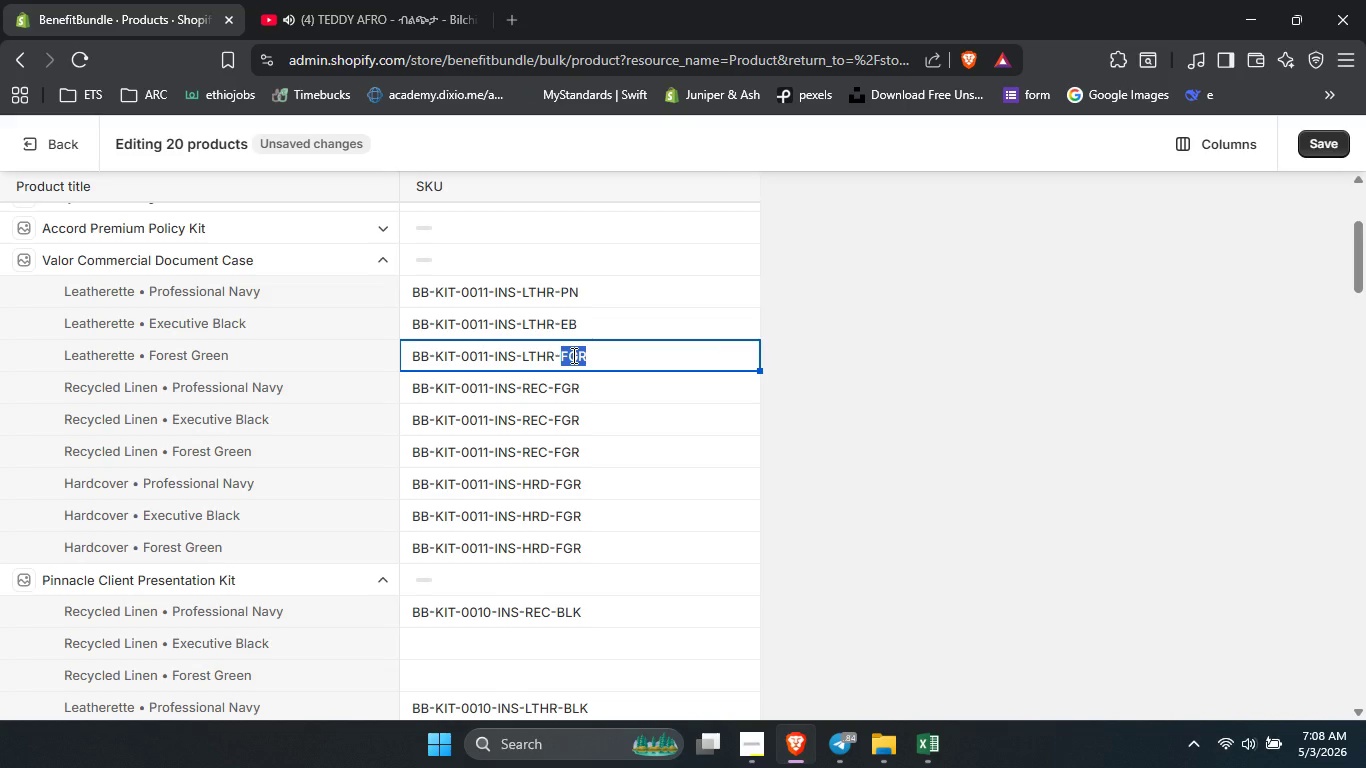 
type(fg)
 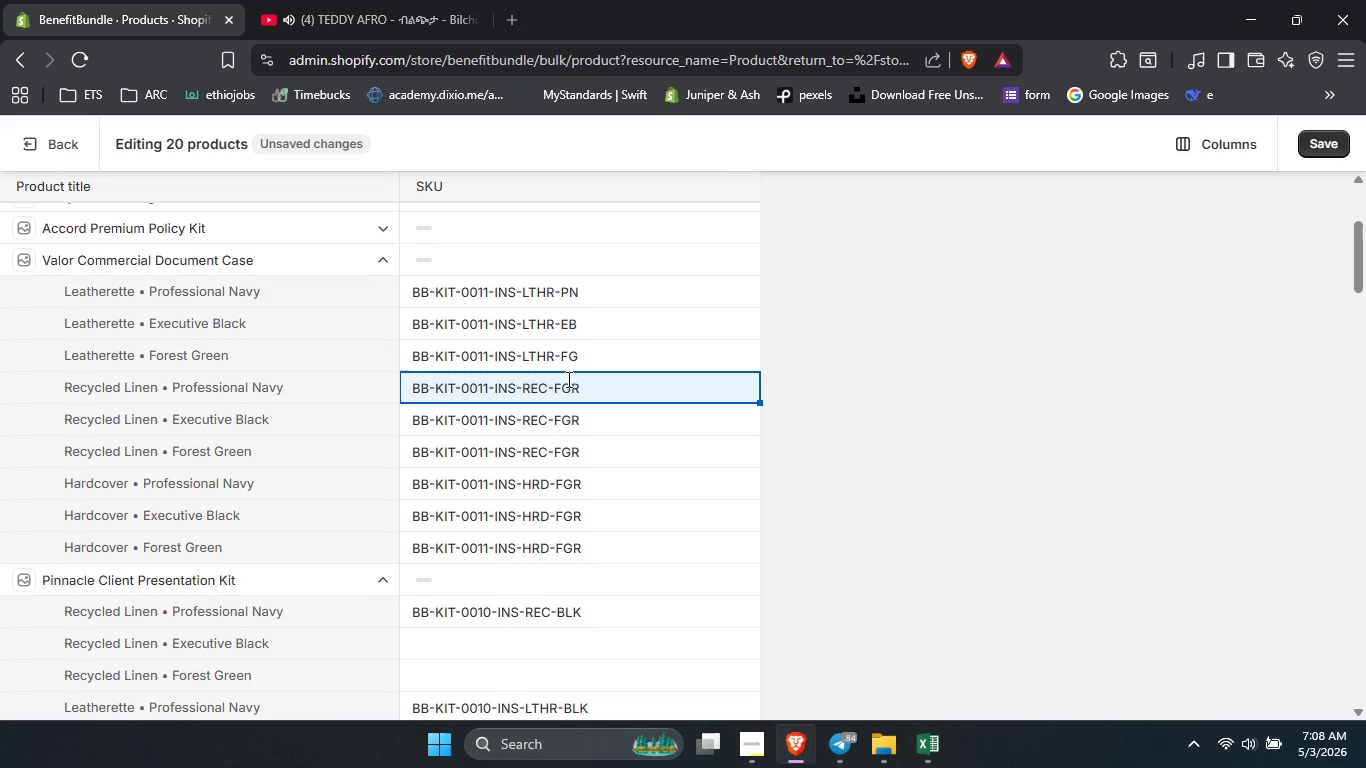 
double_click([567, 379])
 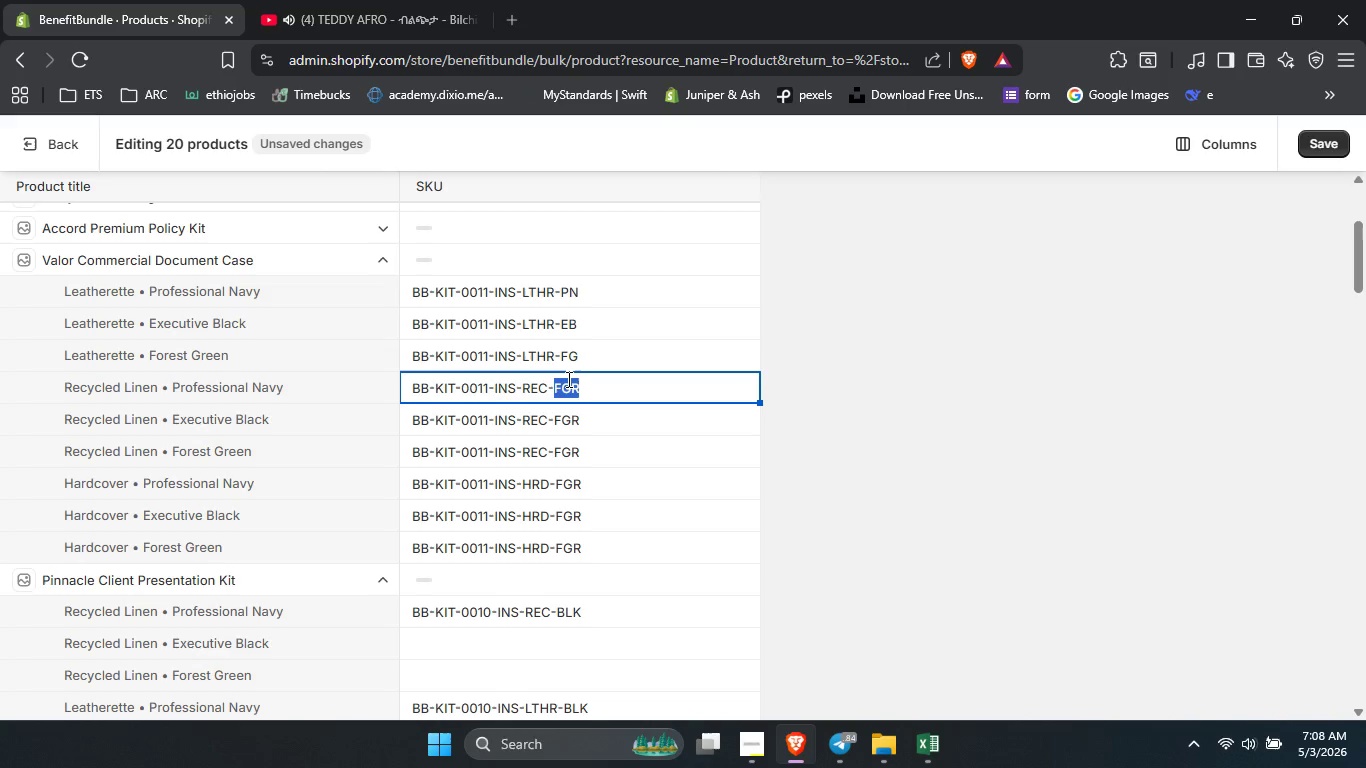 
triple_click([567, 379])
 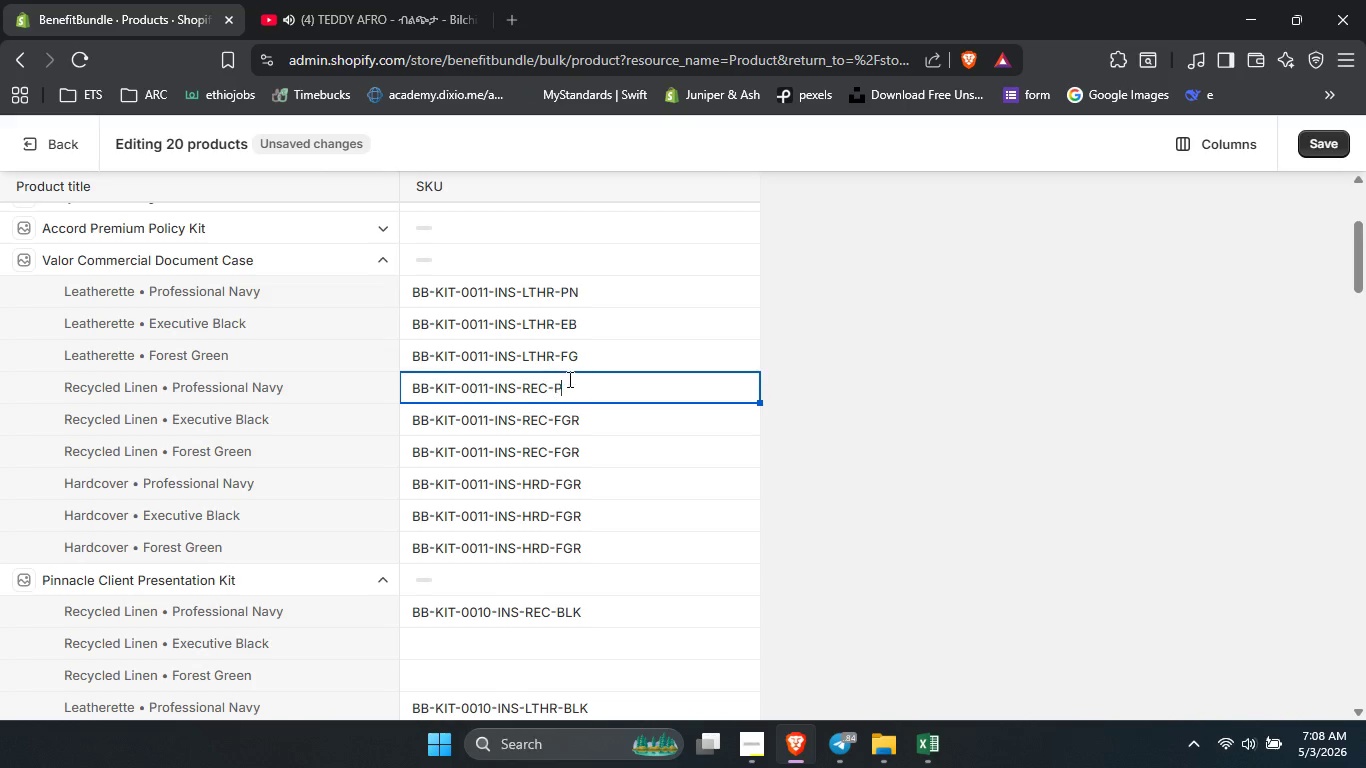 
type(pn)
 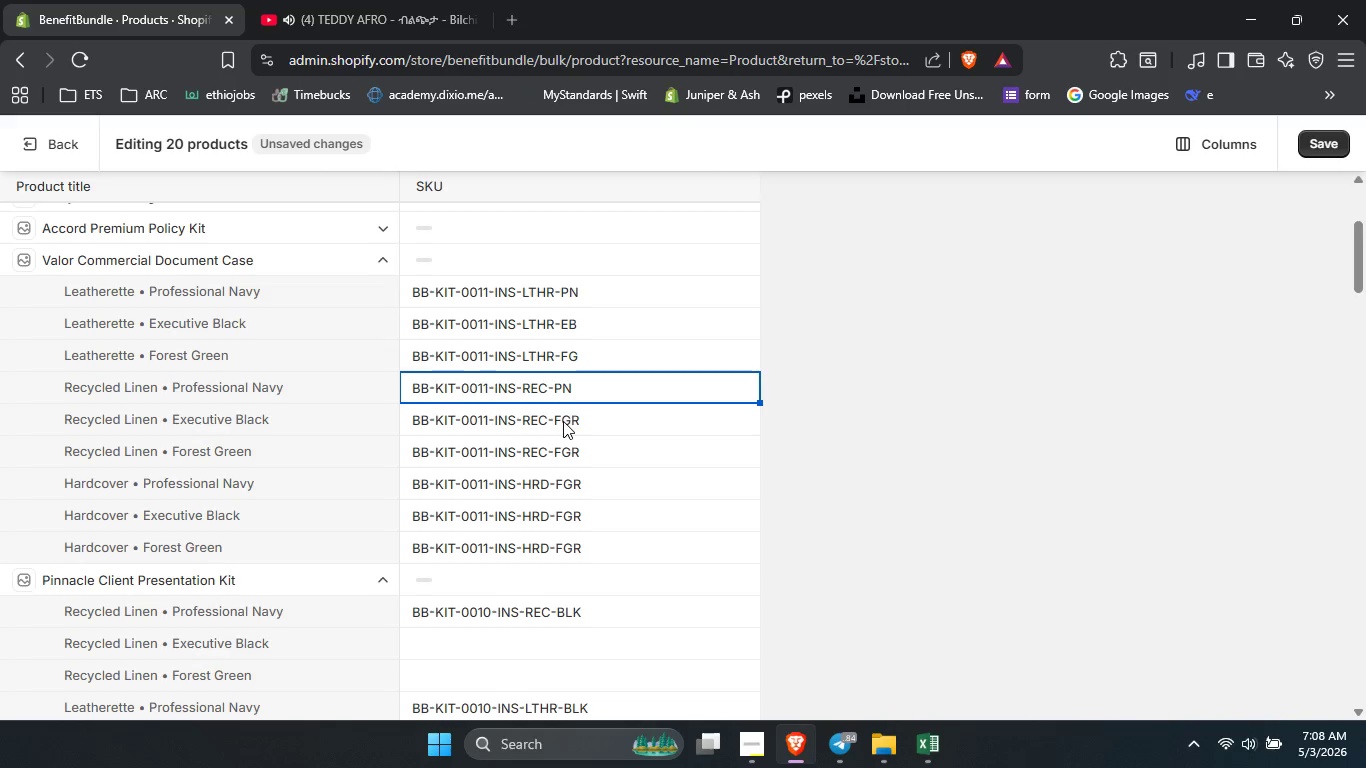 
double_click([563, 421])
 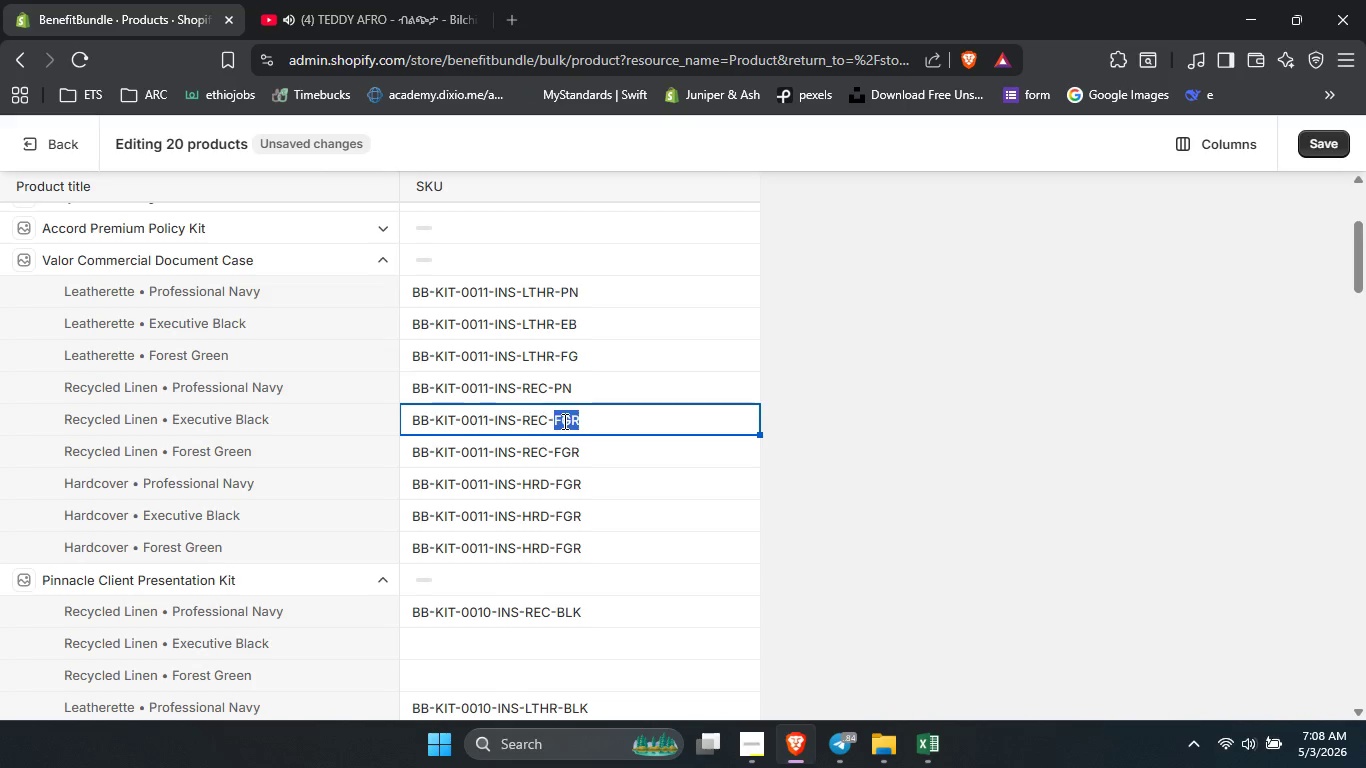 
type(eb)
 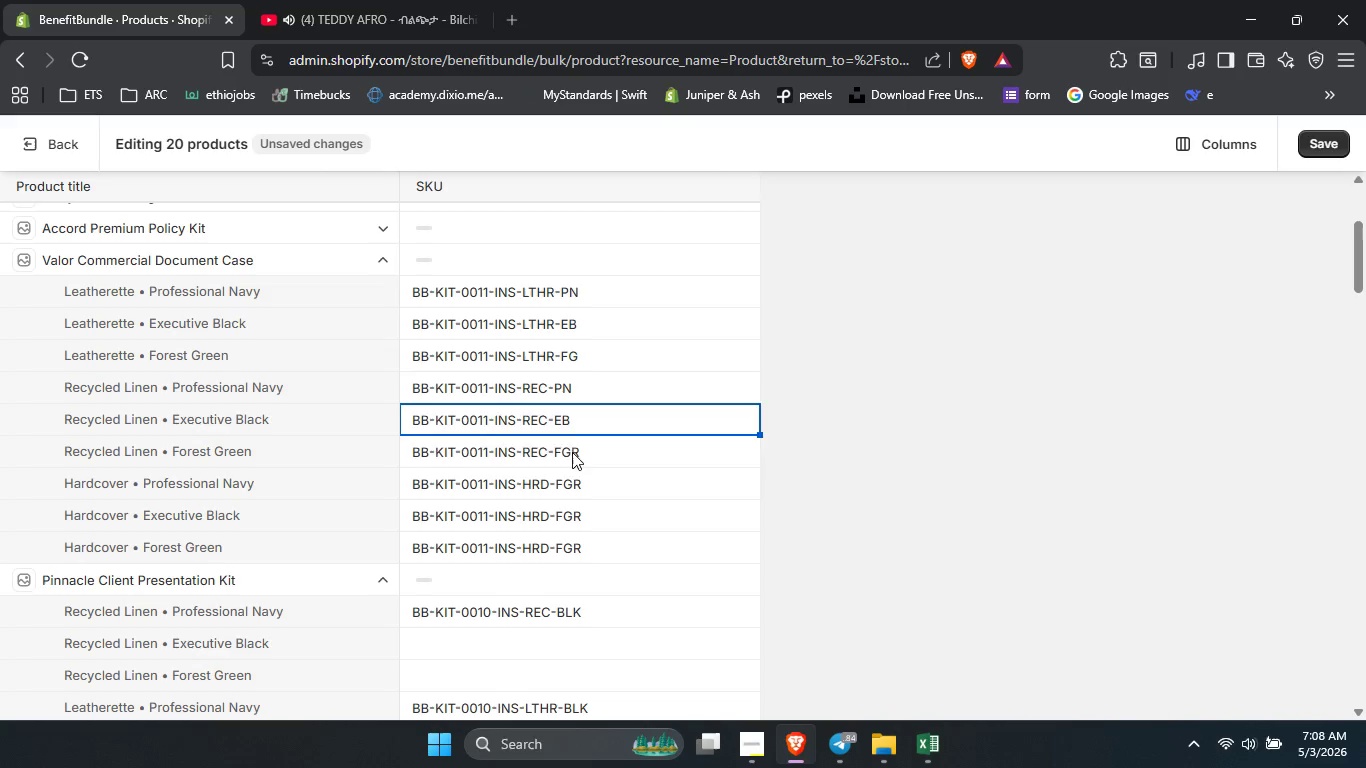 
double_click([572, 452])
 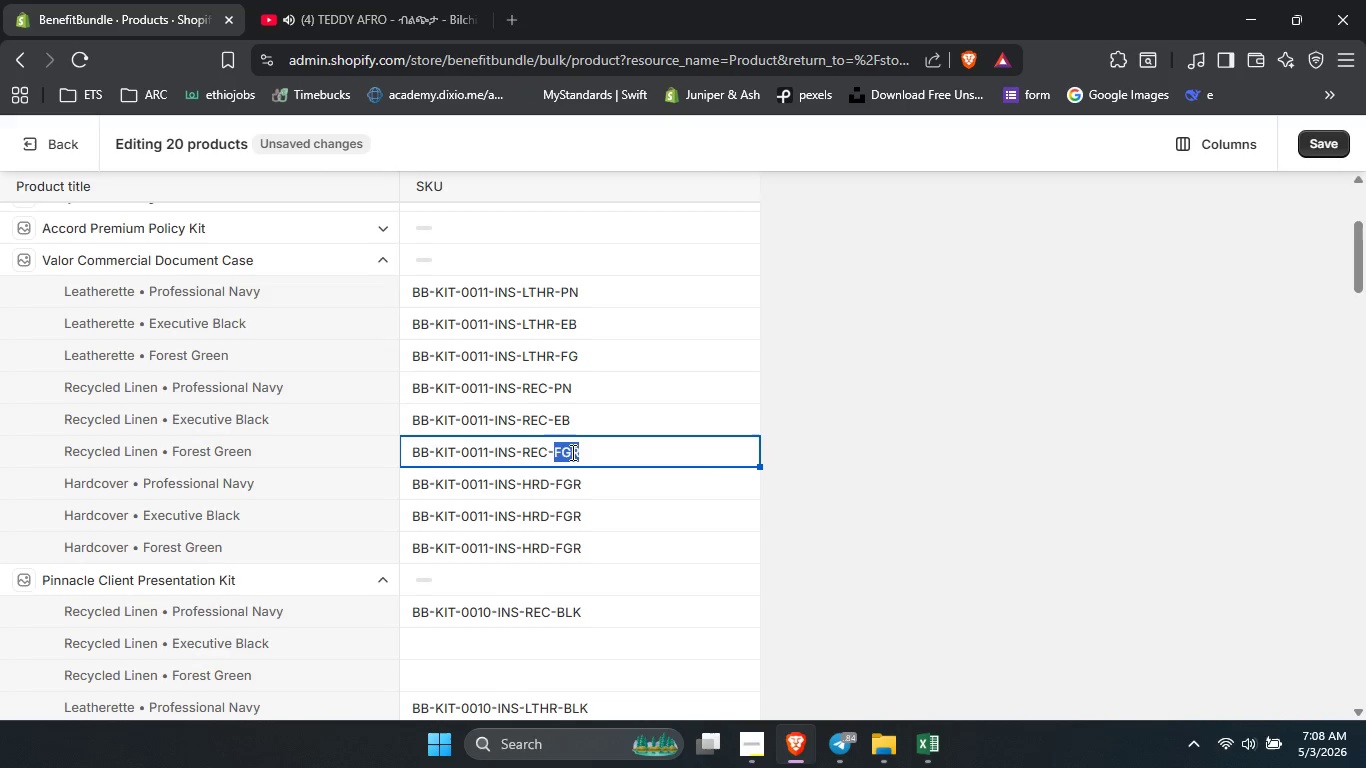 
type(fg)
 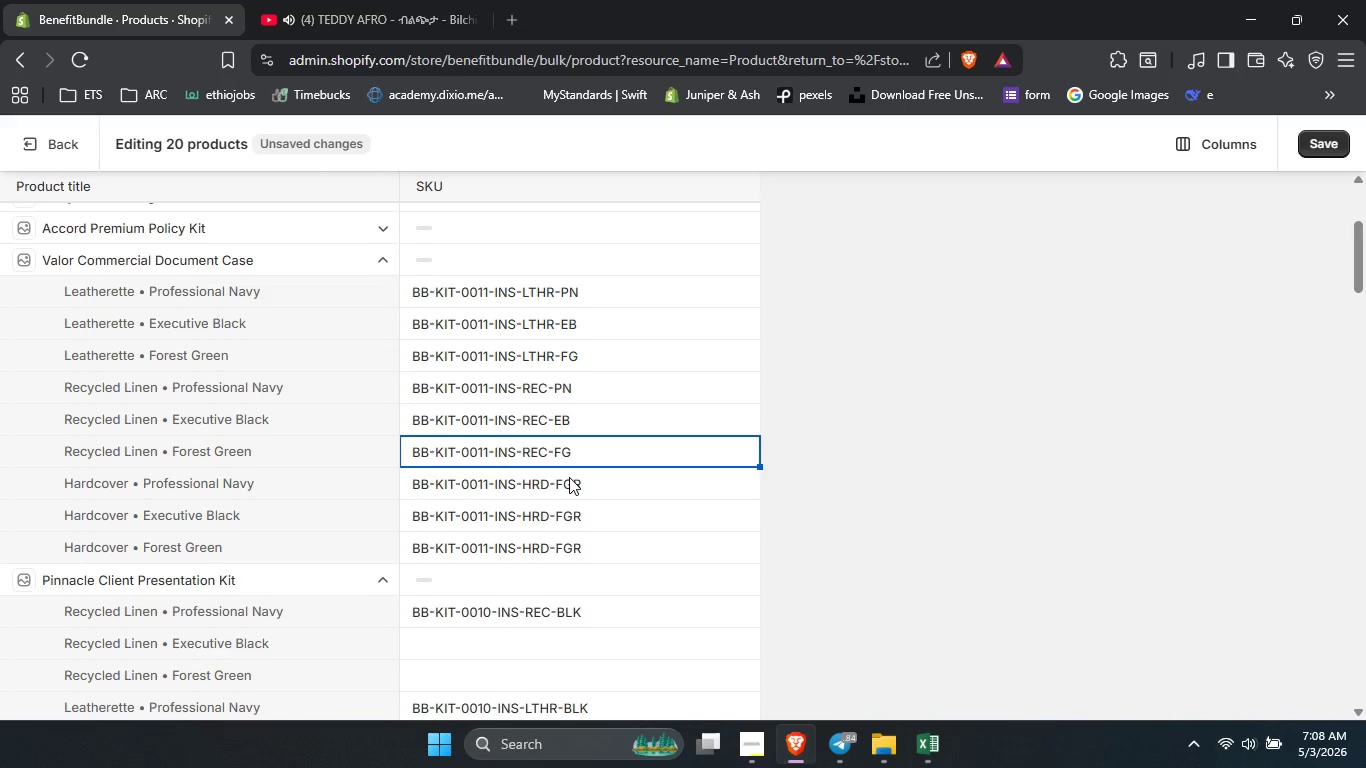 
double_click([569, 477])
 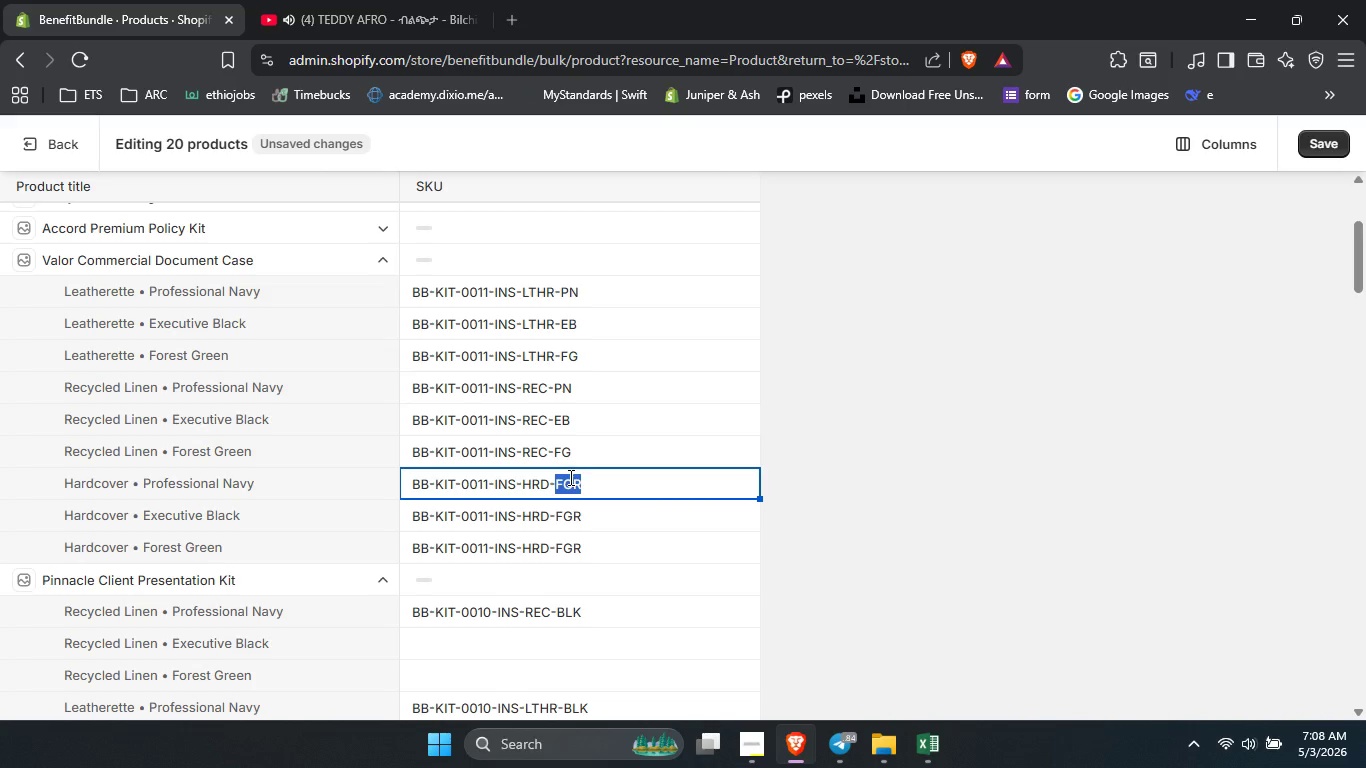 
type(pn)
 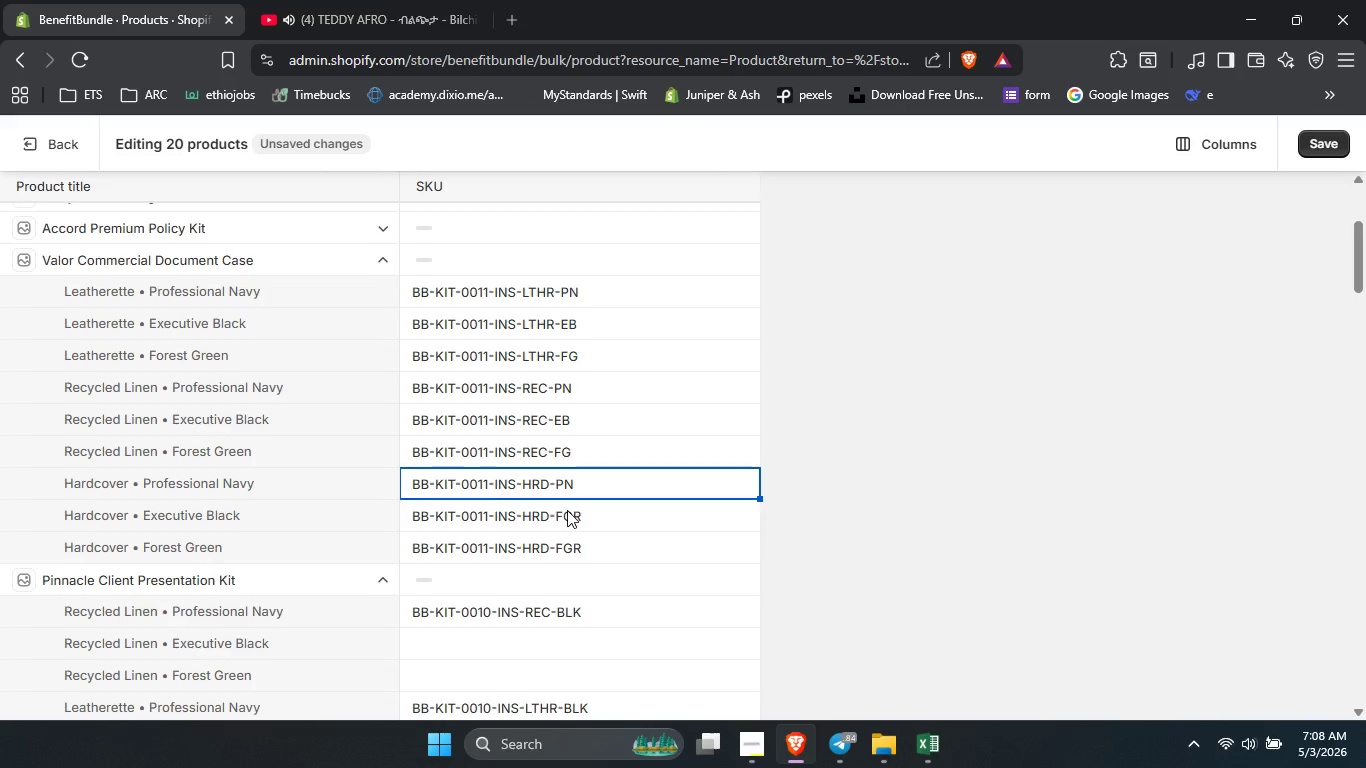 
double_click([567, 510])
 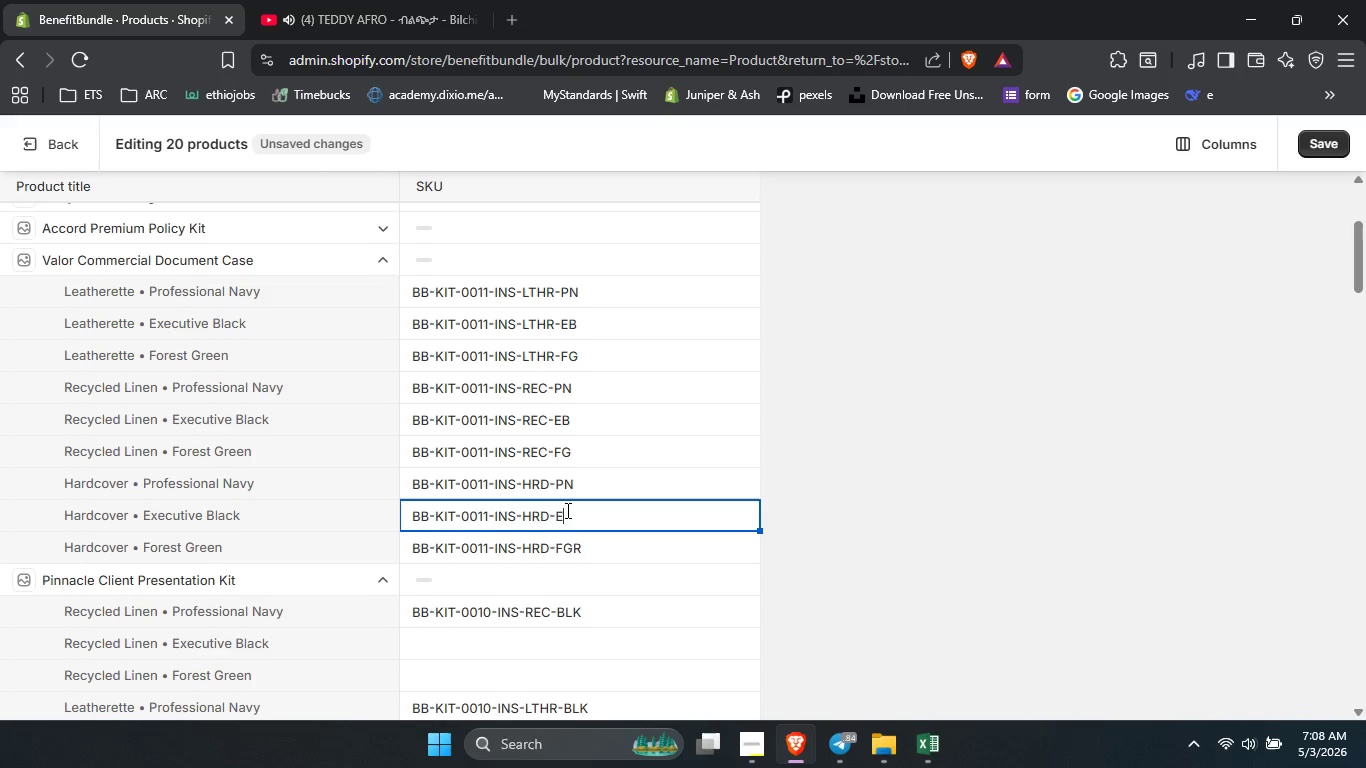 
type(eg)
 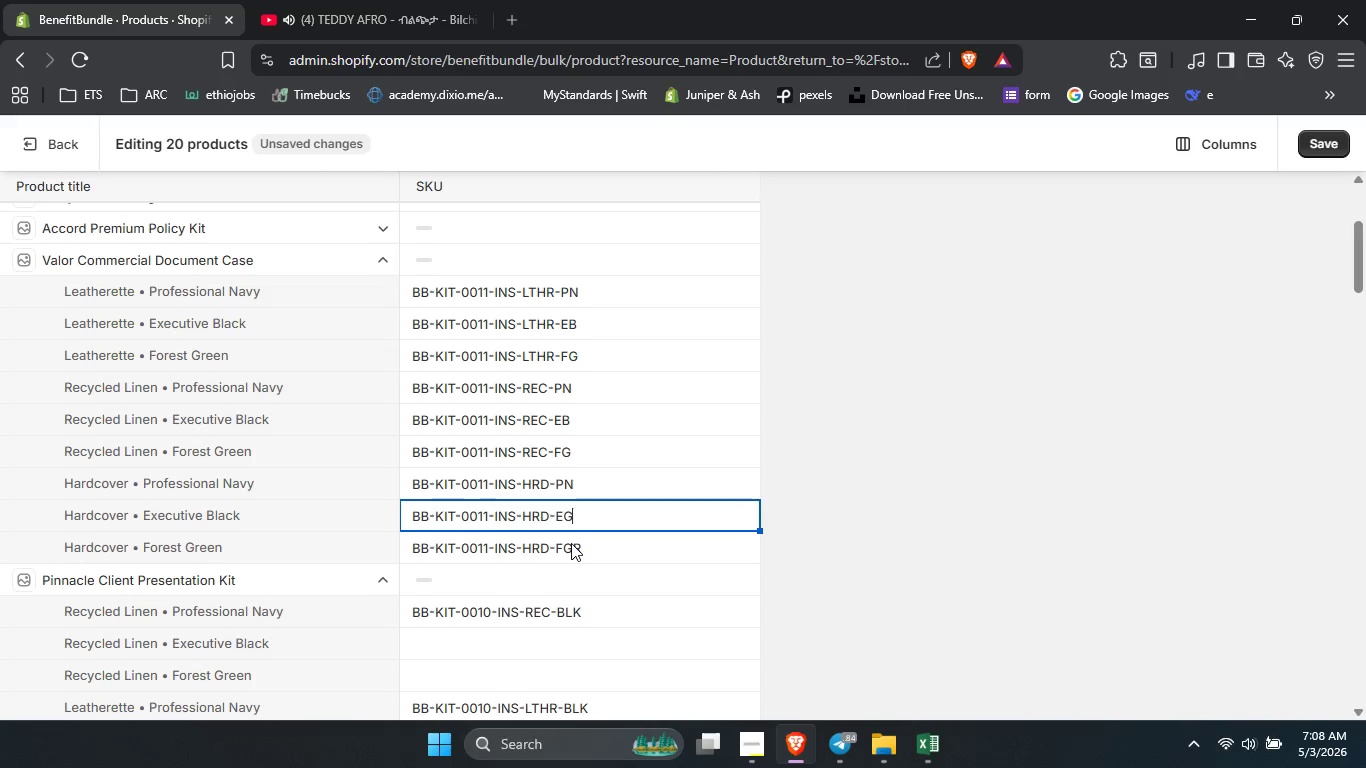 
key(Backspace)
 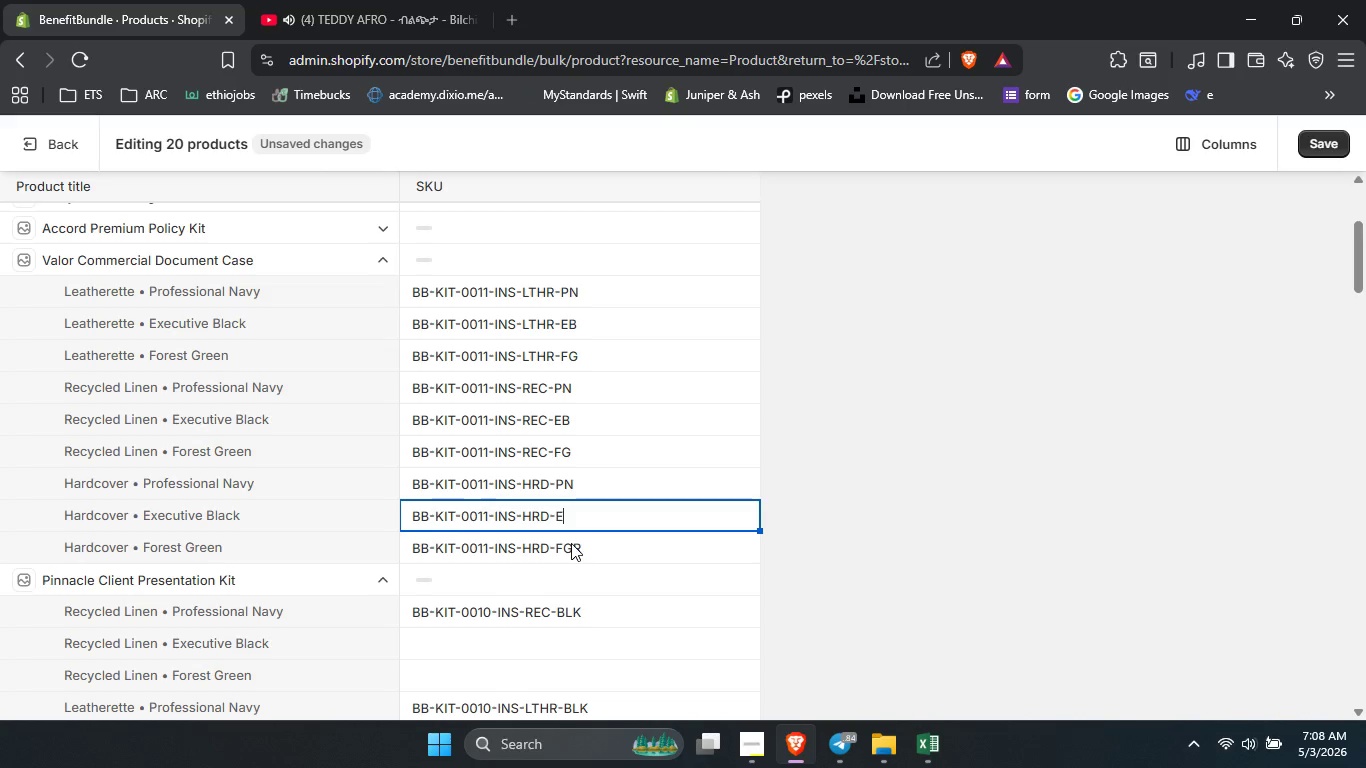 
key(B)
 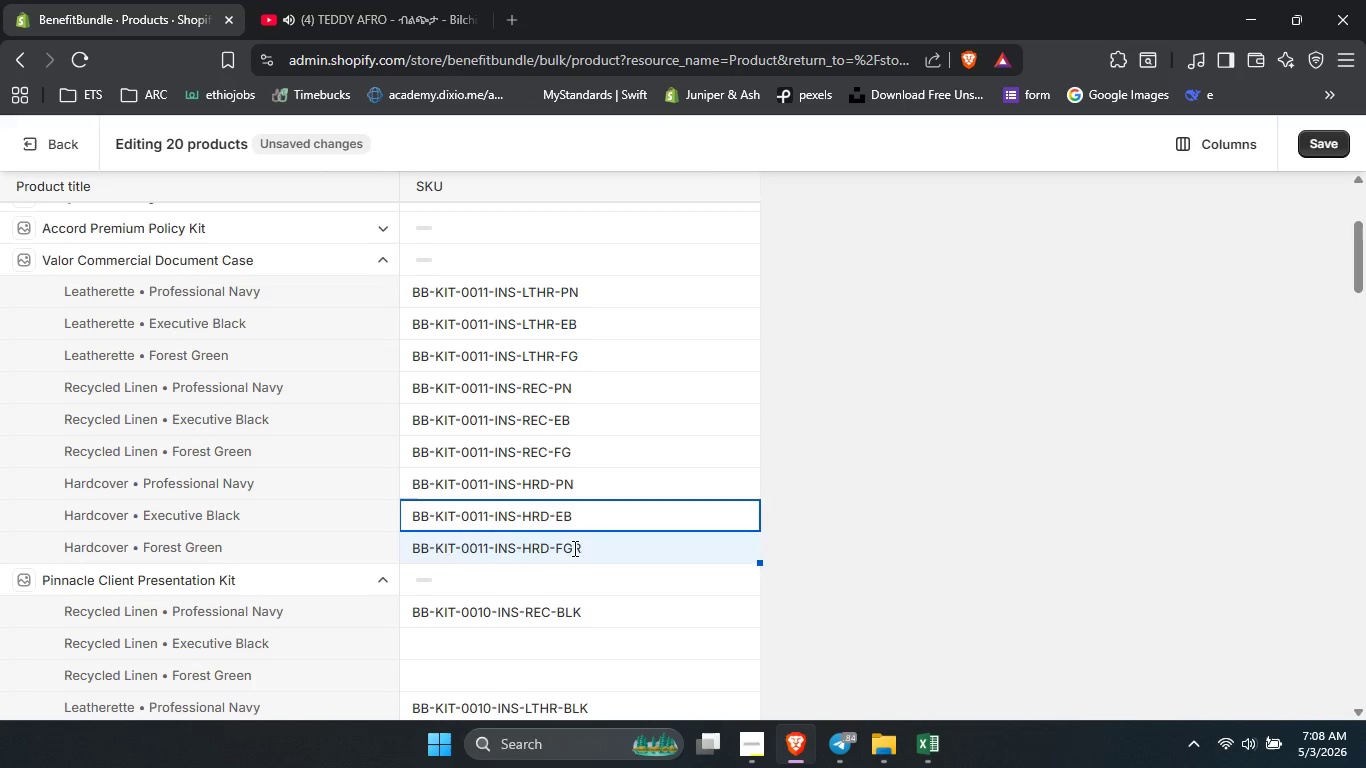 
double_click([573, 548])
 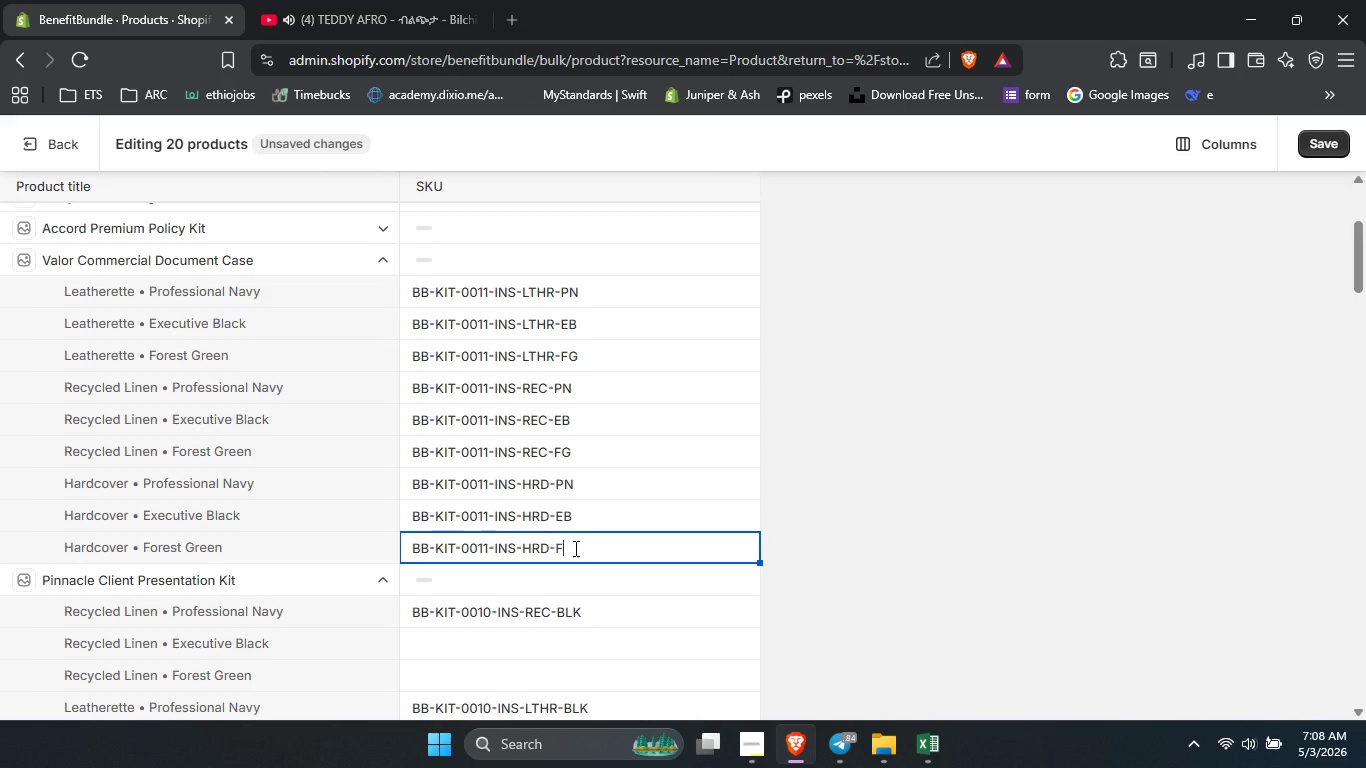 
type(fg)
 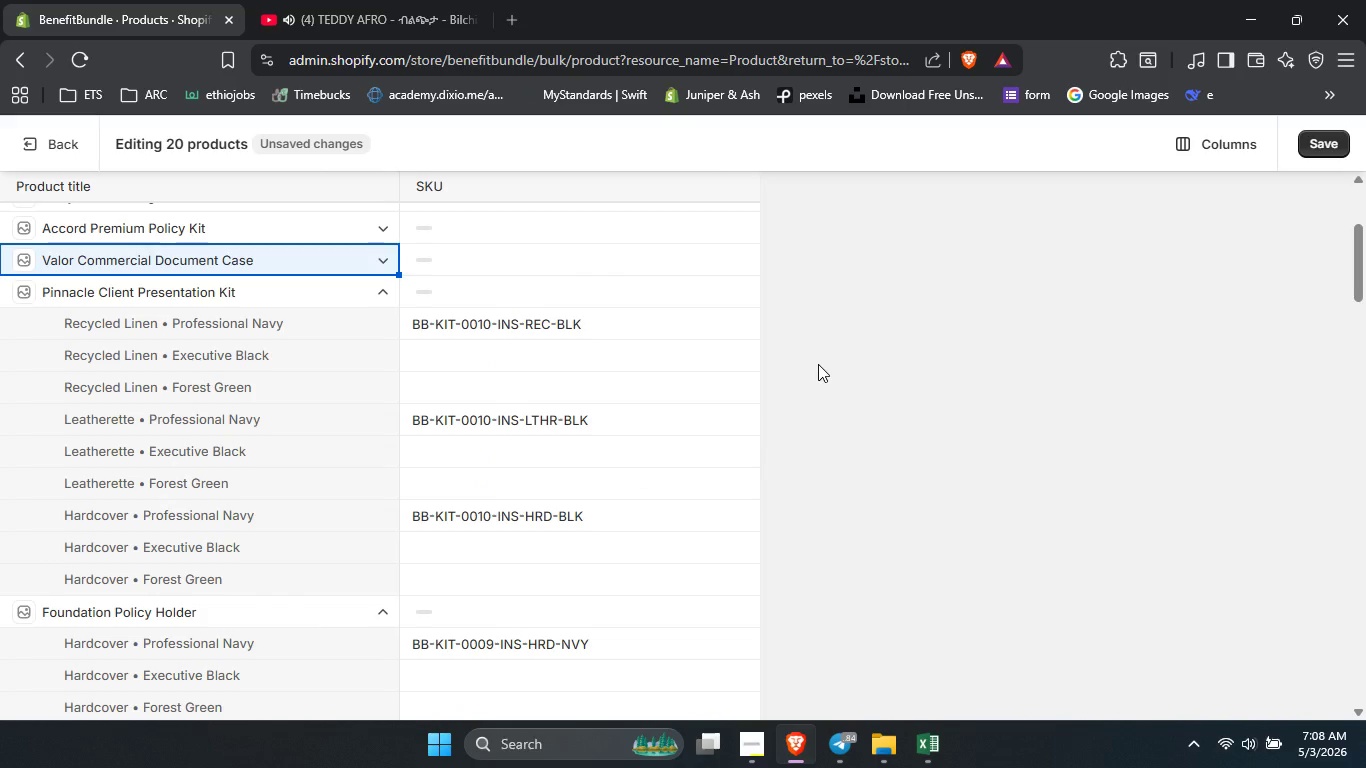 
left_click([568, 246])
 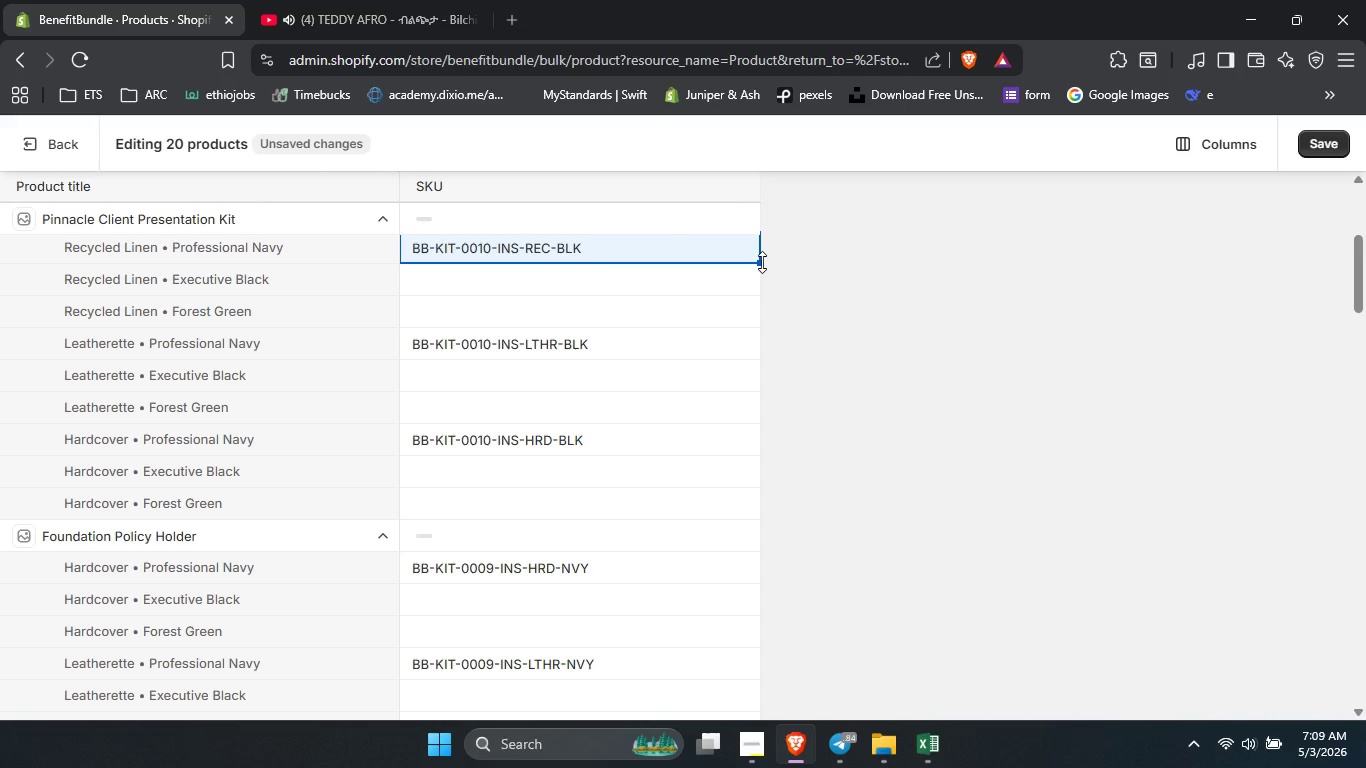 
scroll: coordinate [573, 258], scroll_direction: none, amount: 0.0
 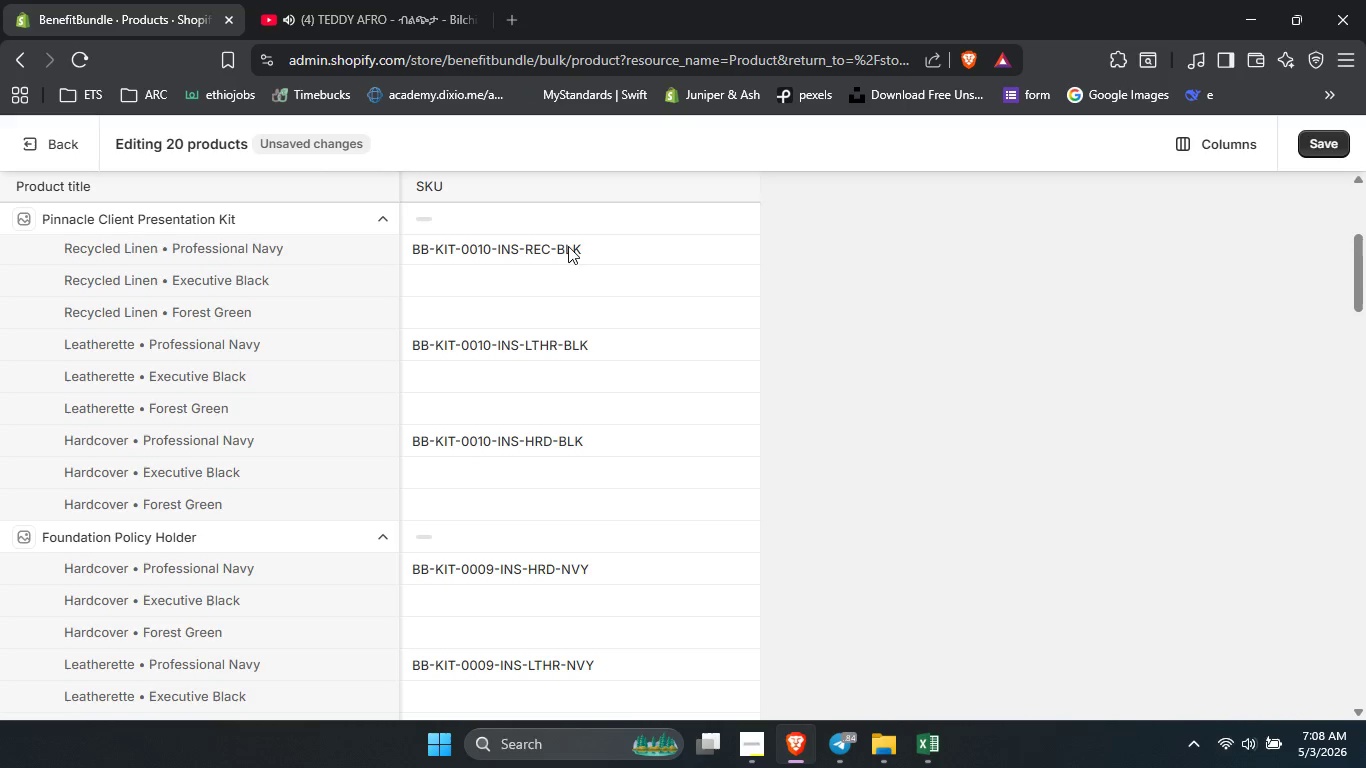 
left_click_drag(start_coordinate=[762, 262], to_coordinate=[753, 312])
 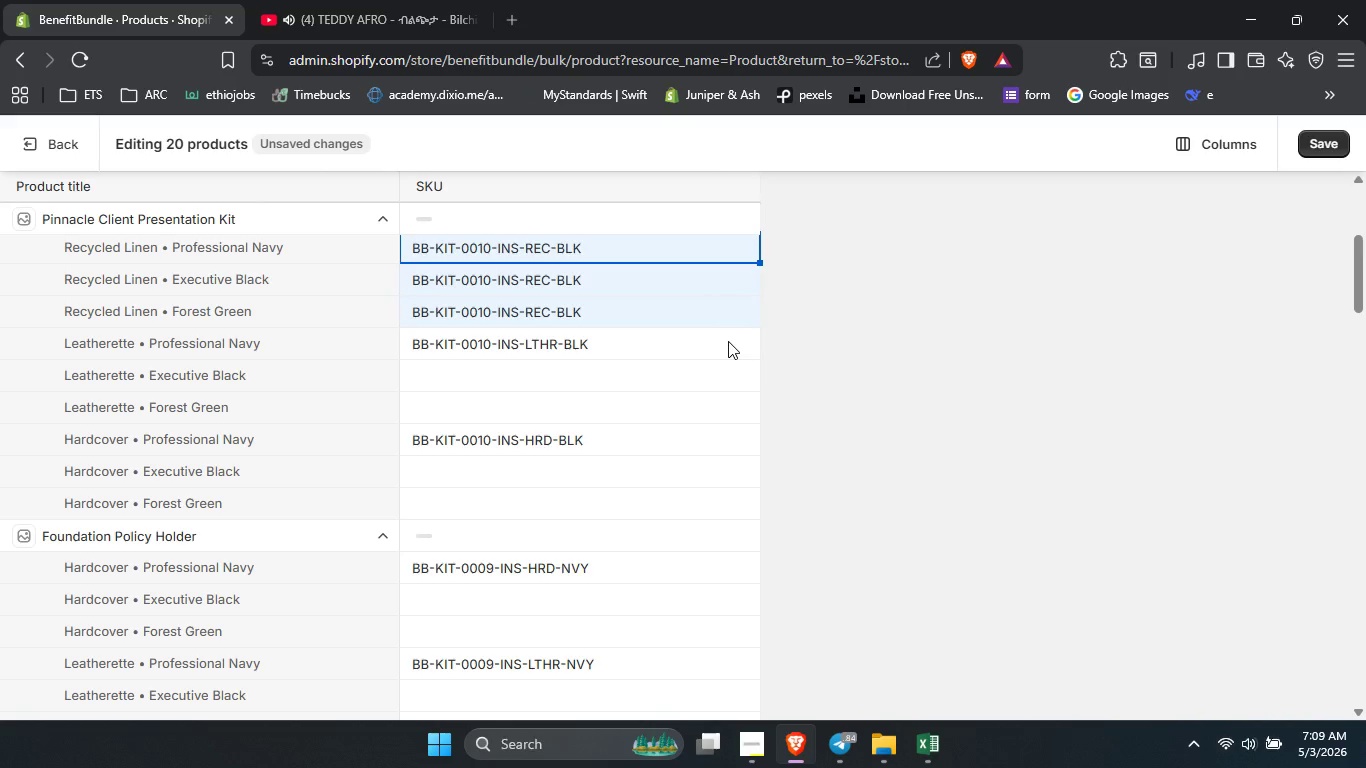 
left_click([728, 341])
 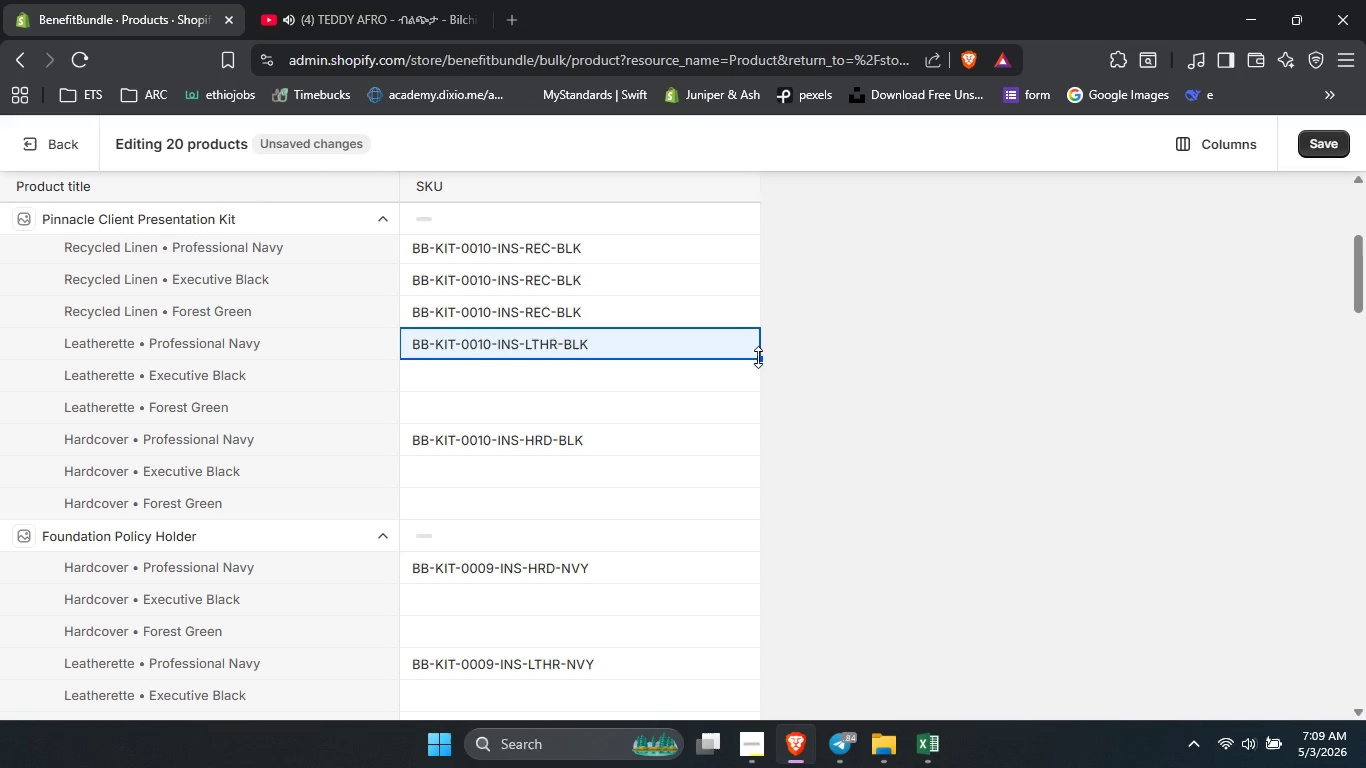 
left_click_drag(start_coordinate=[758, 357], to_coordinate=[753, 392])
 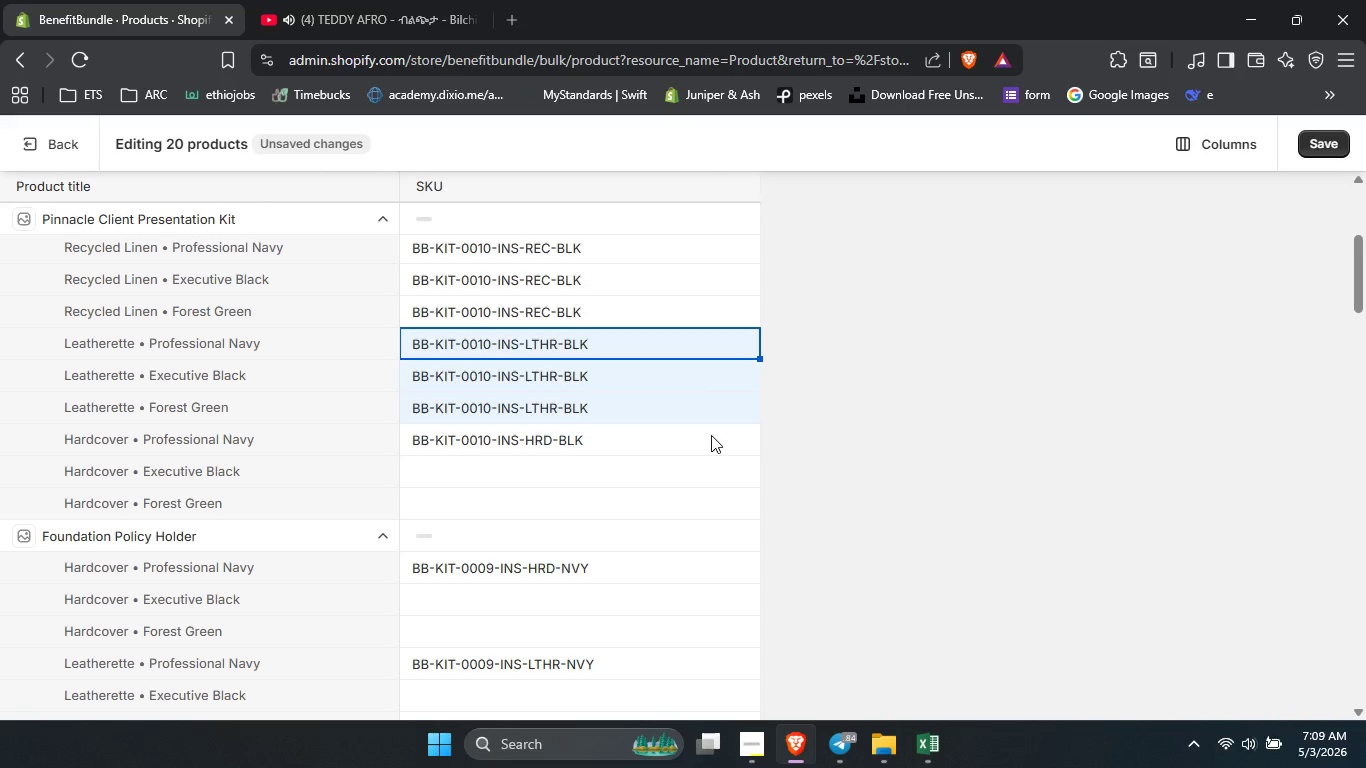 
left_click([711, 435])
 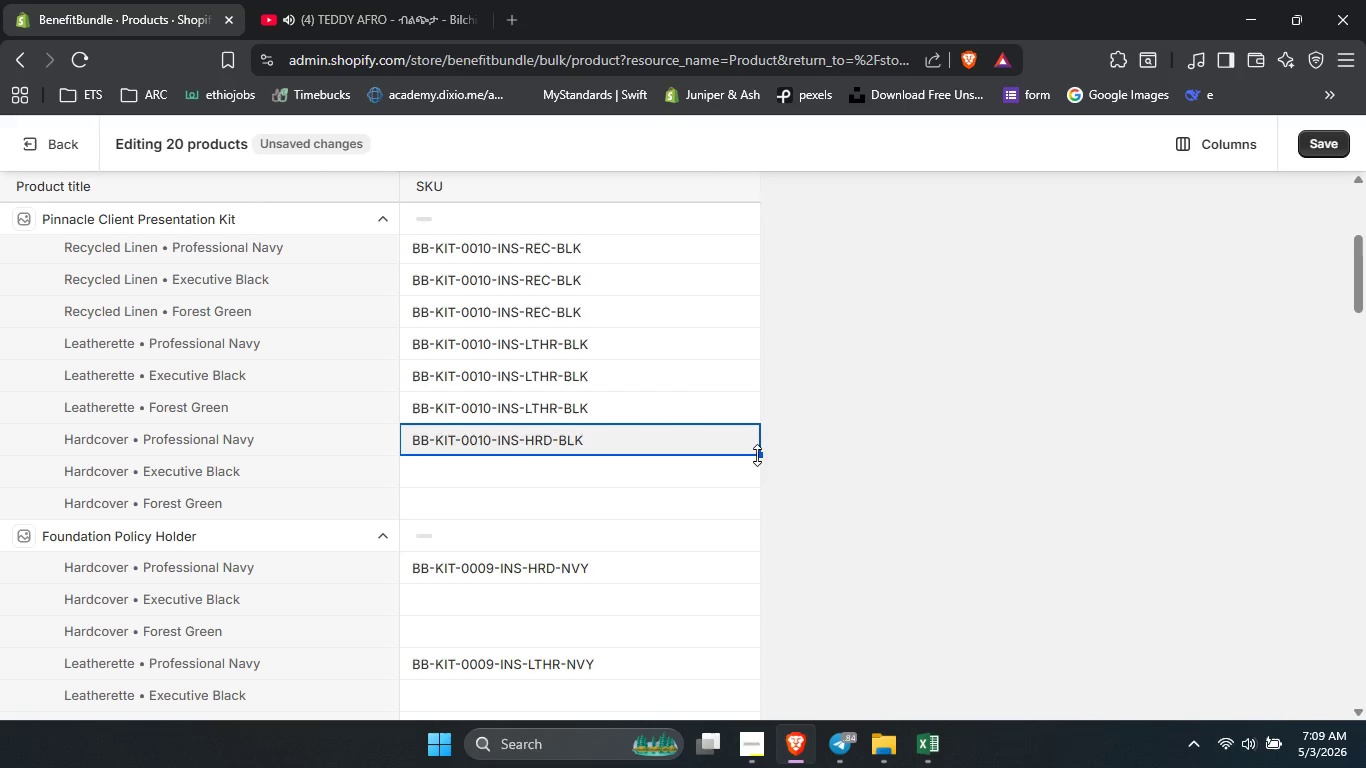 
left_click_drag(start_coordinate=[757, 455], to_coordinate=[750, 497])
 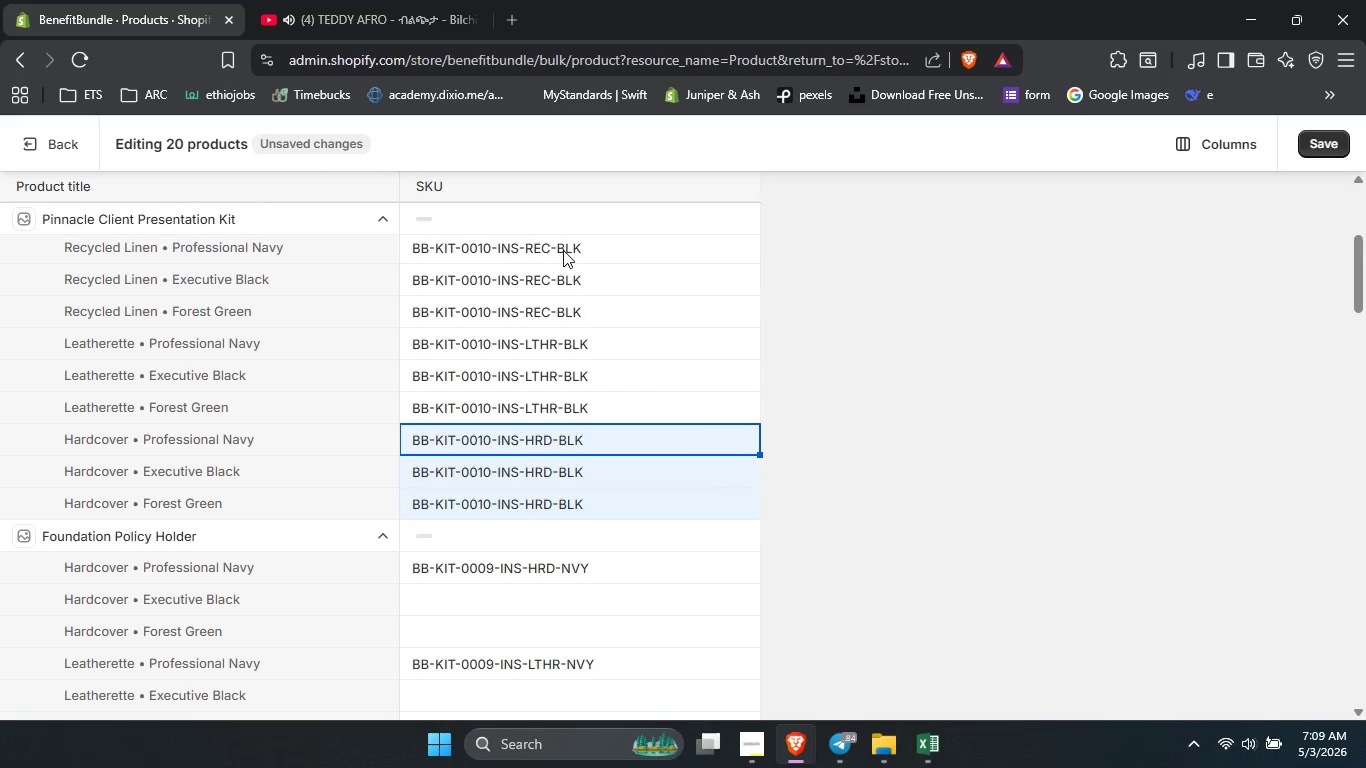 
double_click([563, 250])
 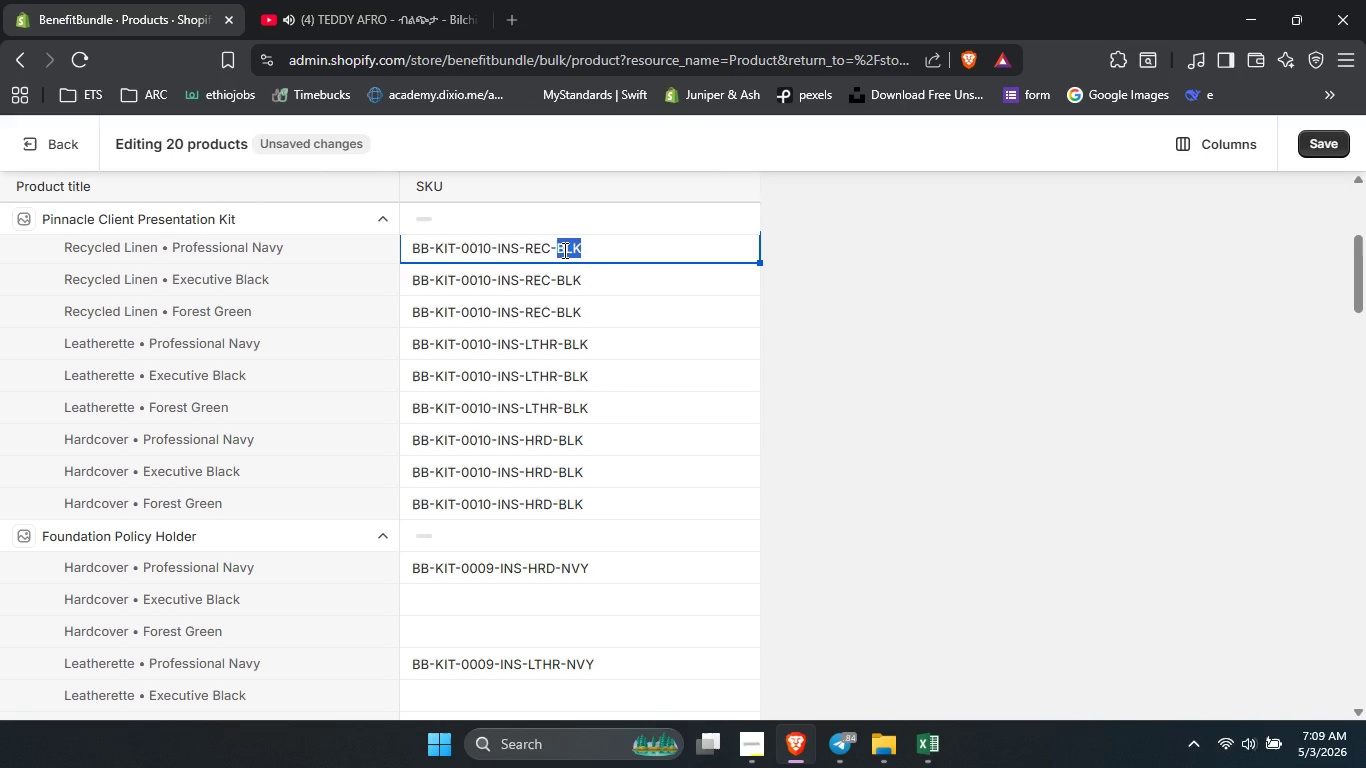 
type(pn)
 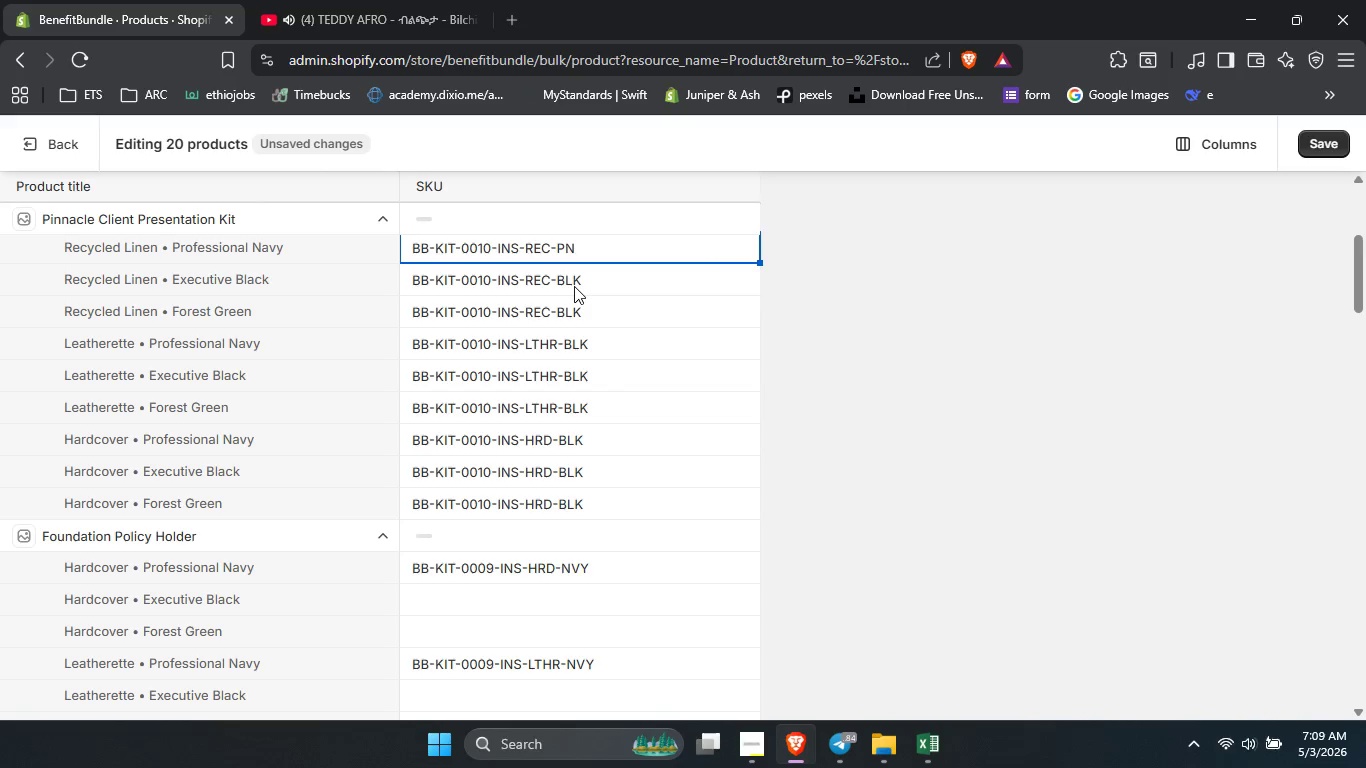 
double_click([574, 286])
 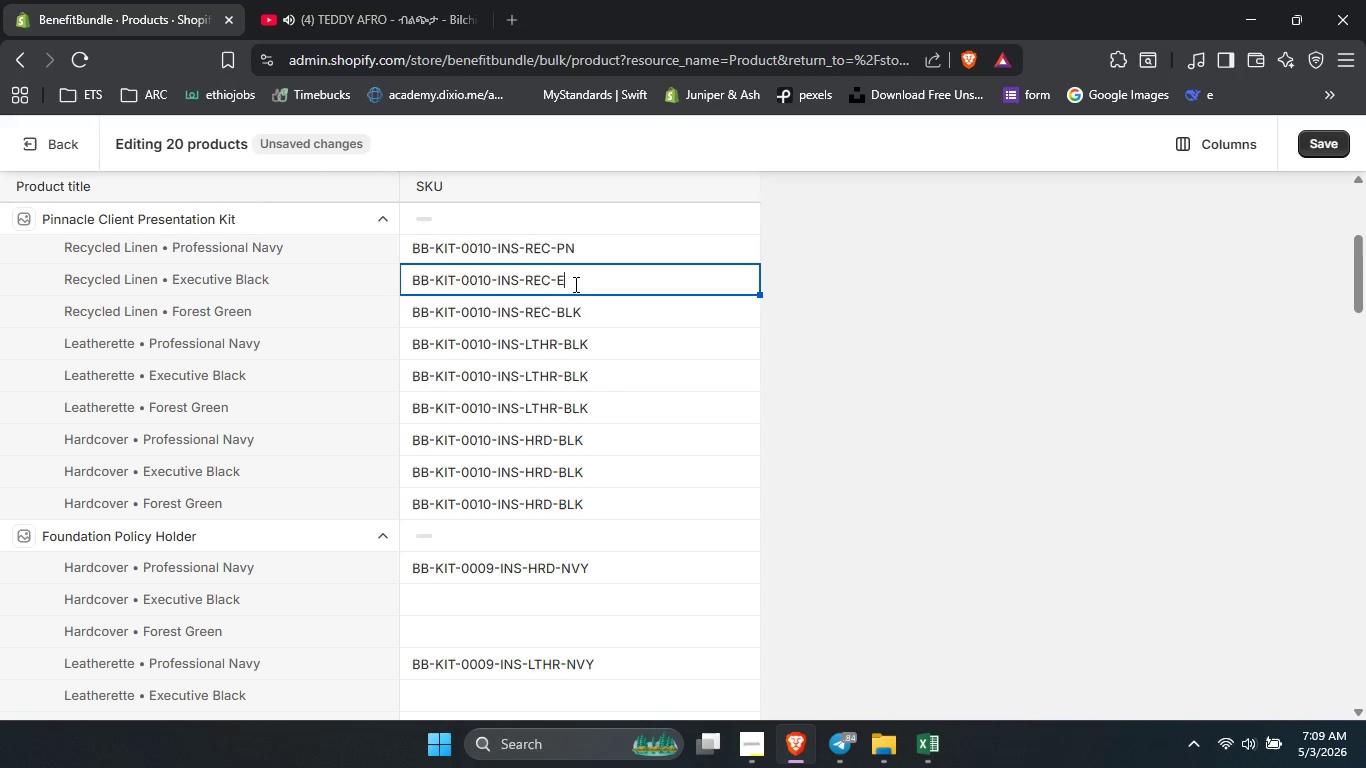 
type(eb)
 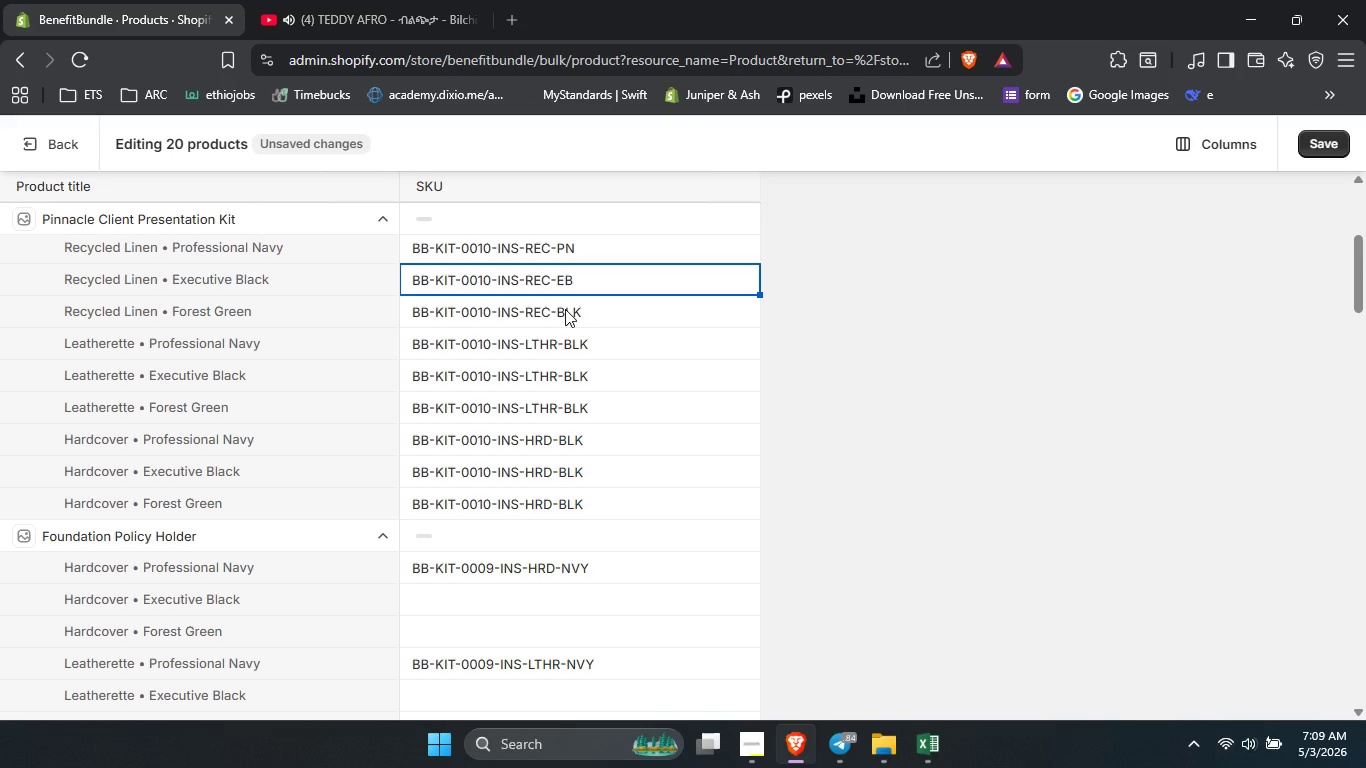 
double_click([565, 309])
 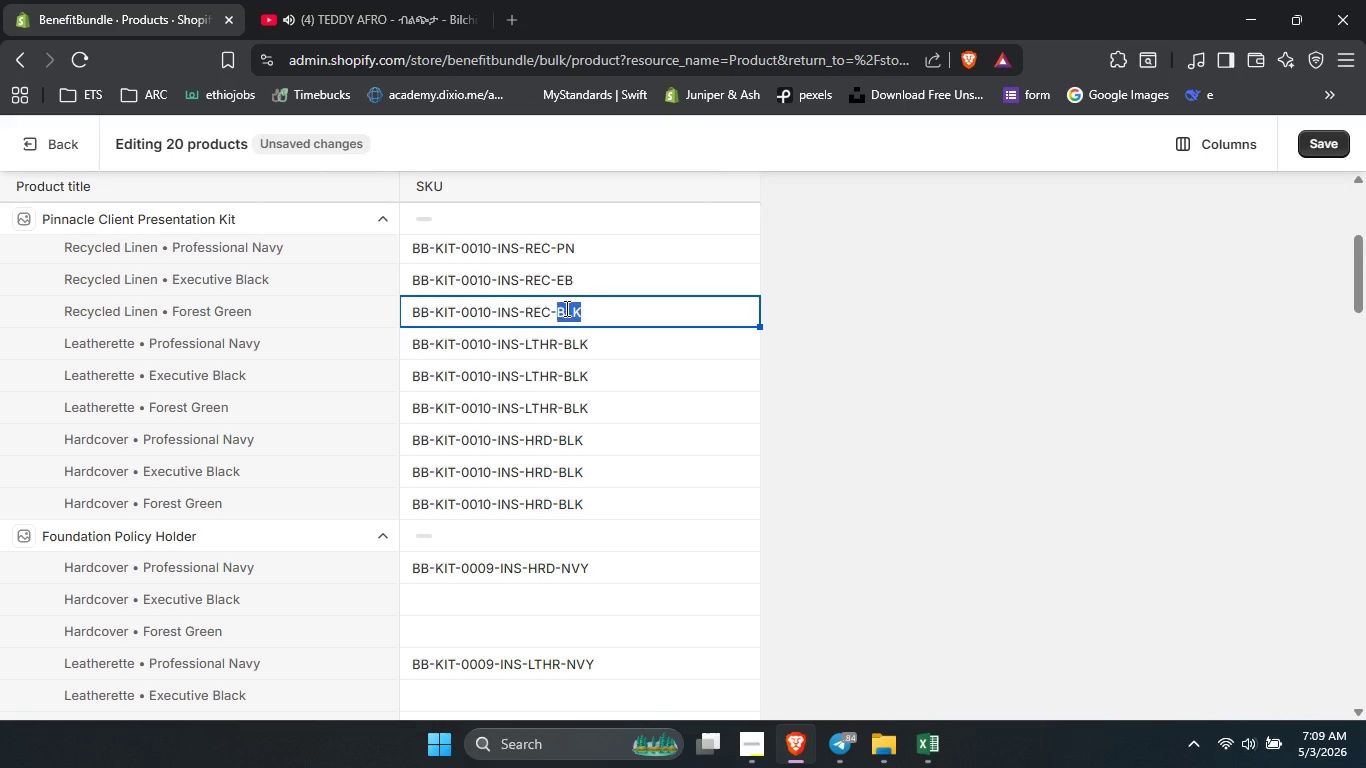 
type(fg)
 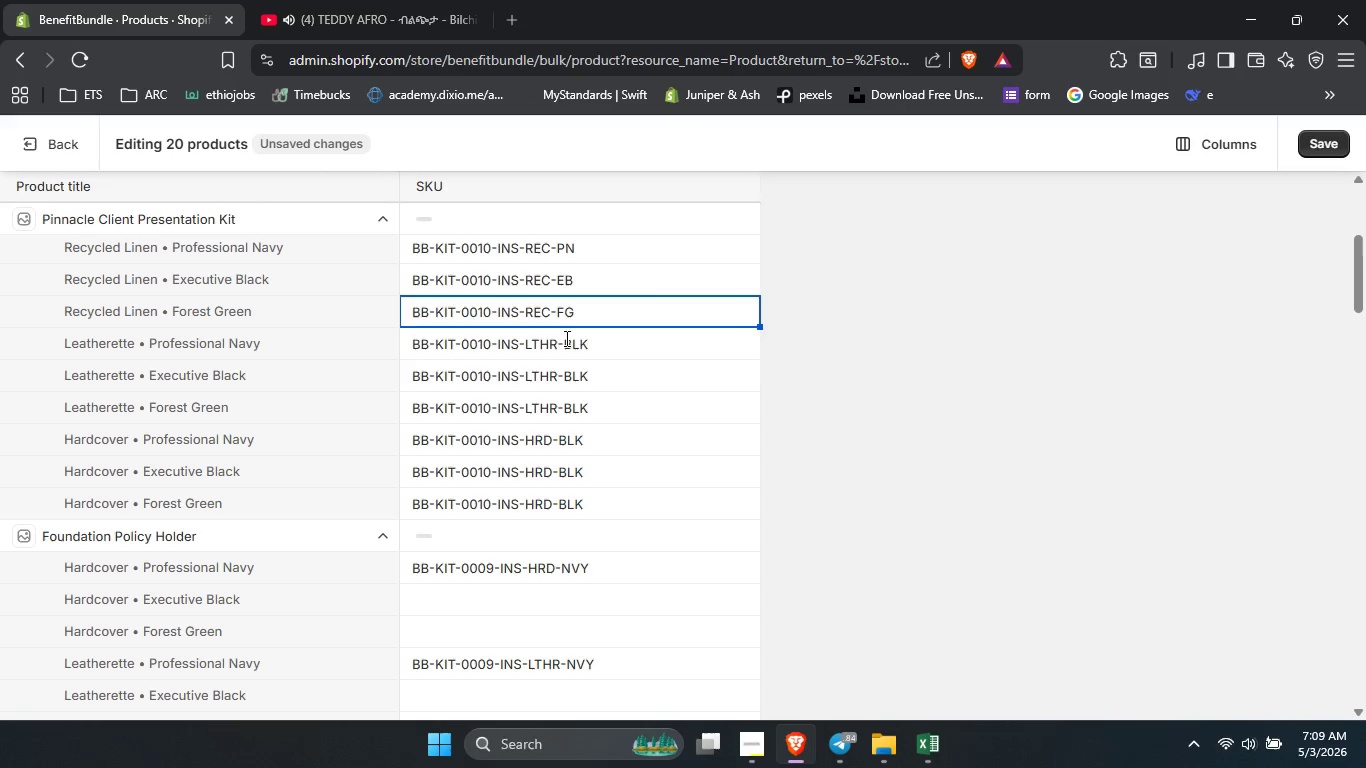 
double_click([565, 338])
 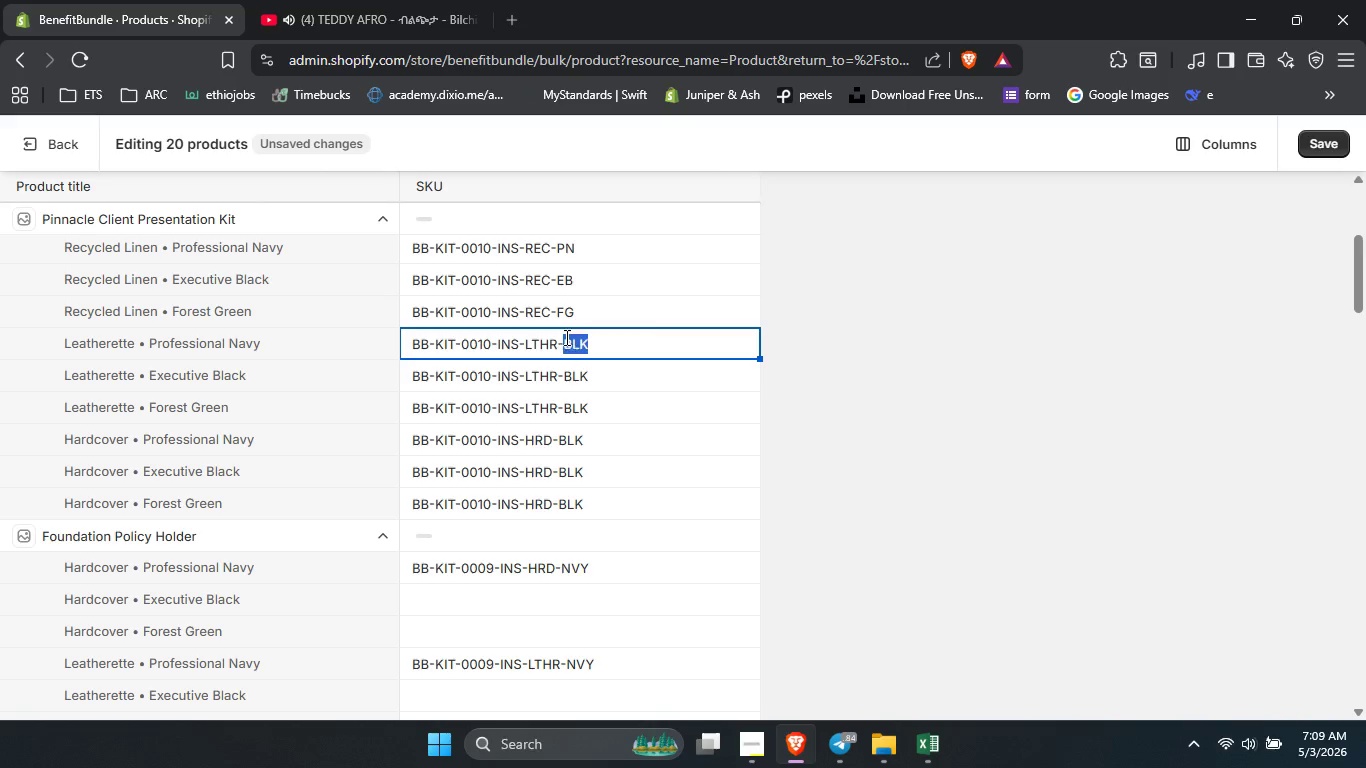 
type(pb)
key(Backspace)
type(n)
 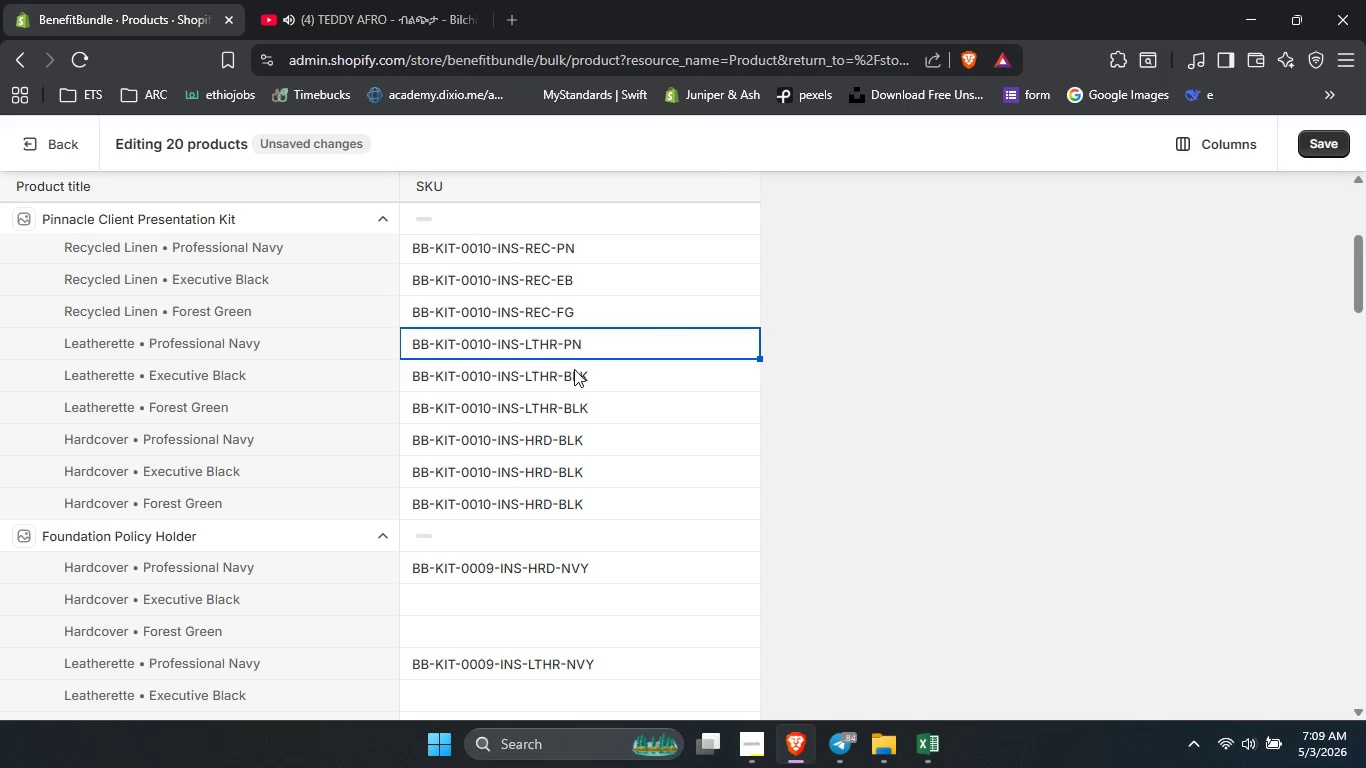 
double_click([574, 369])
 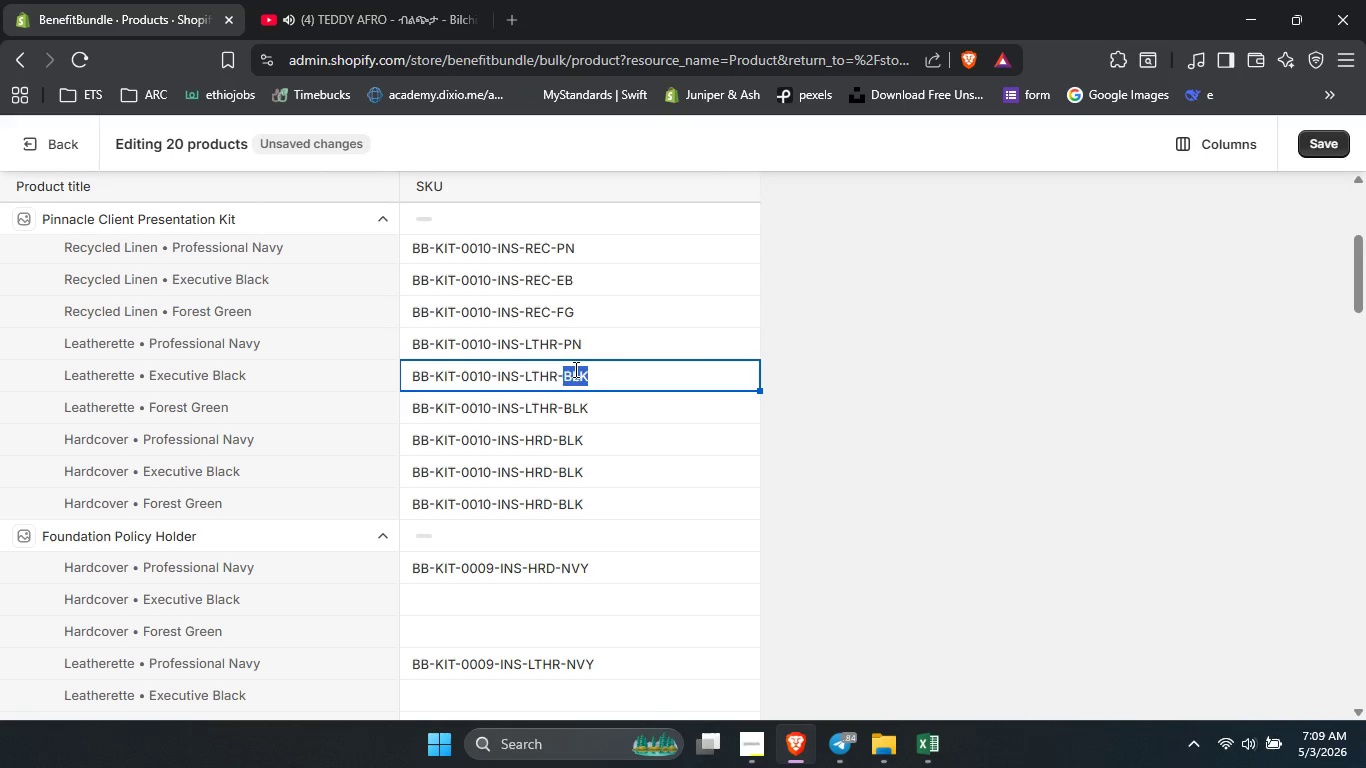 
type(eb)
 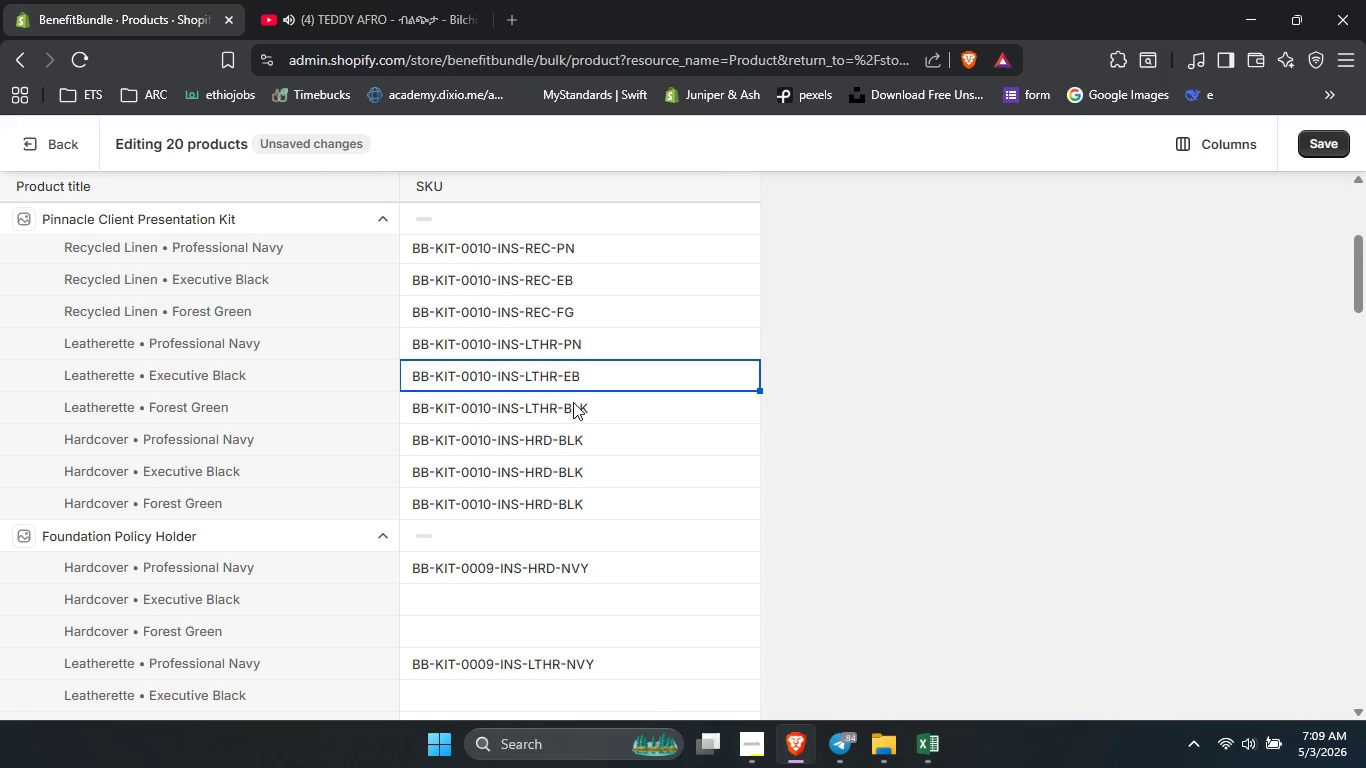 
double_click([573, 402])
 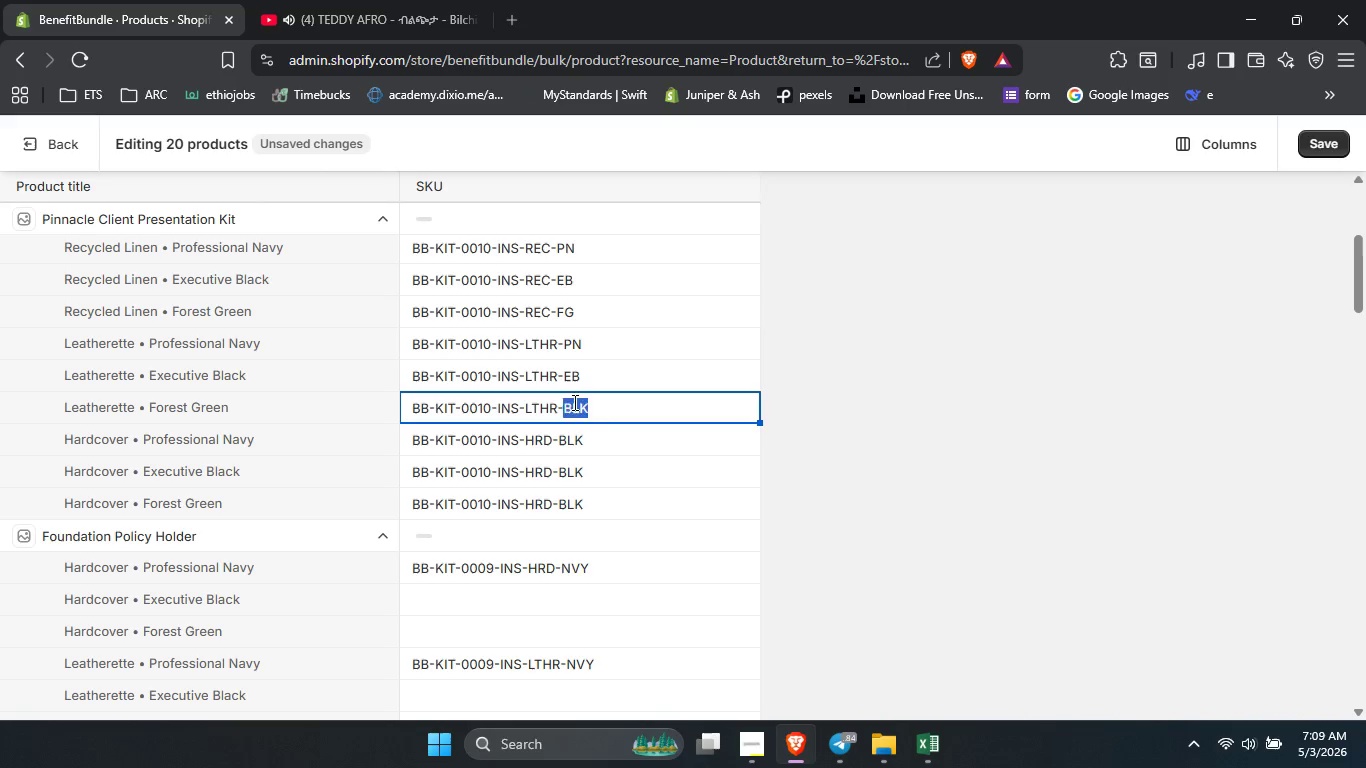 
type(fg)
 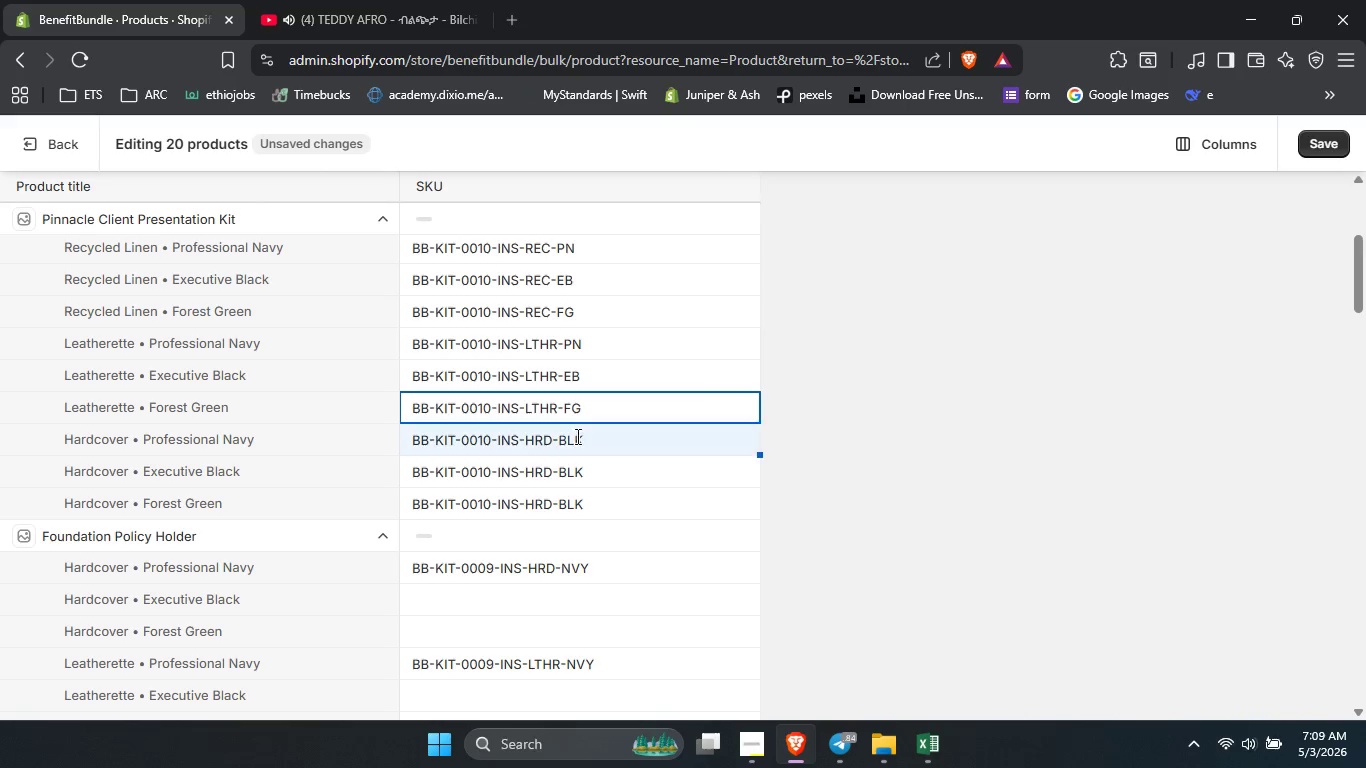 
double_click([576, 436])
 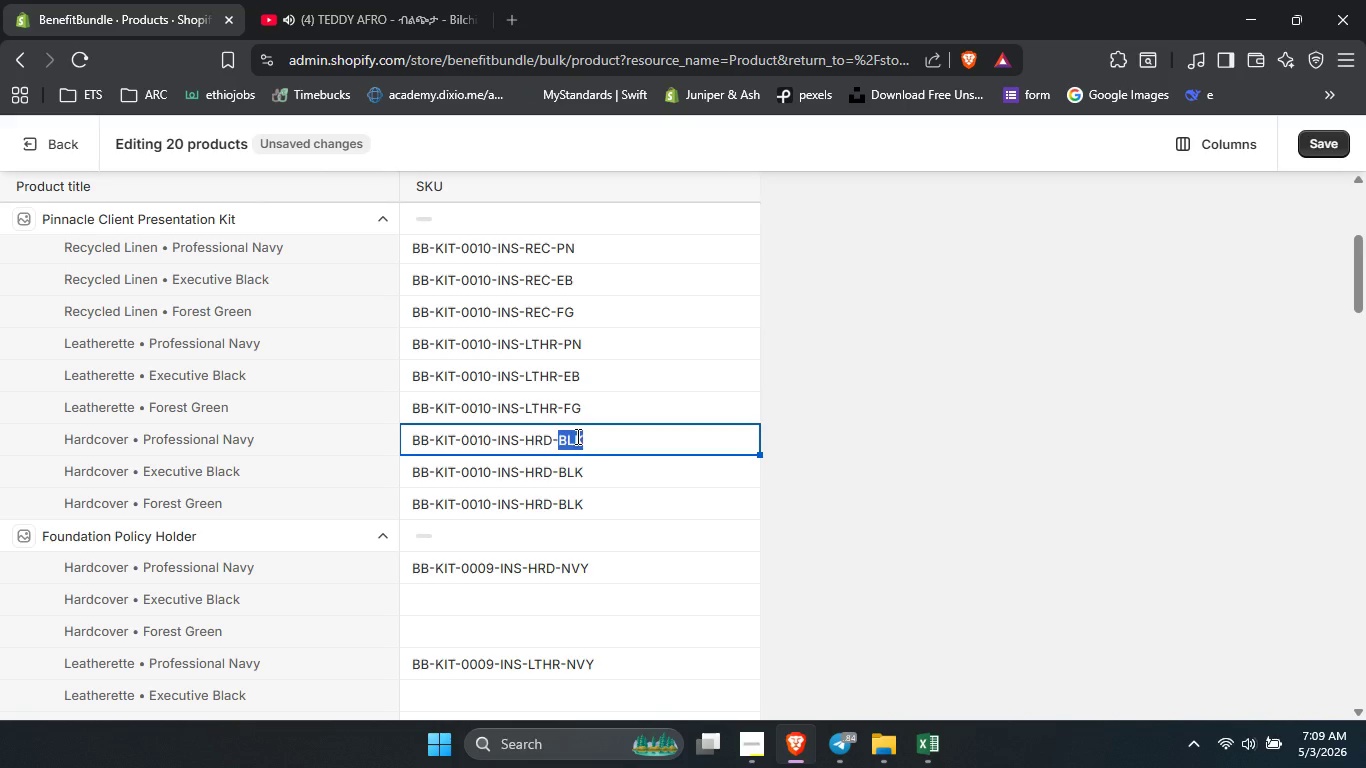 
type(pn)
 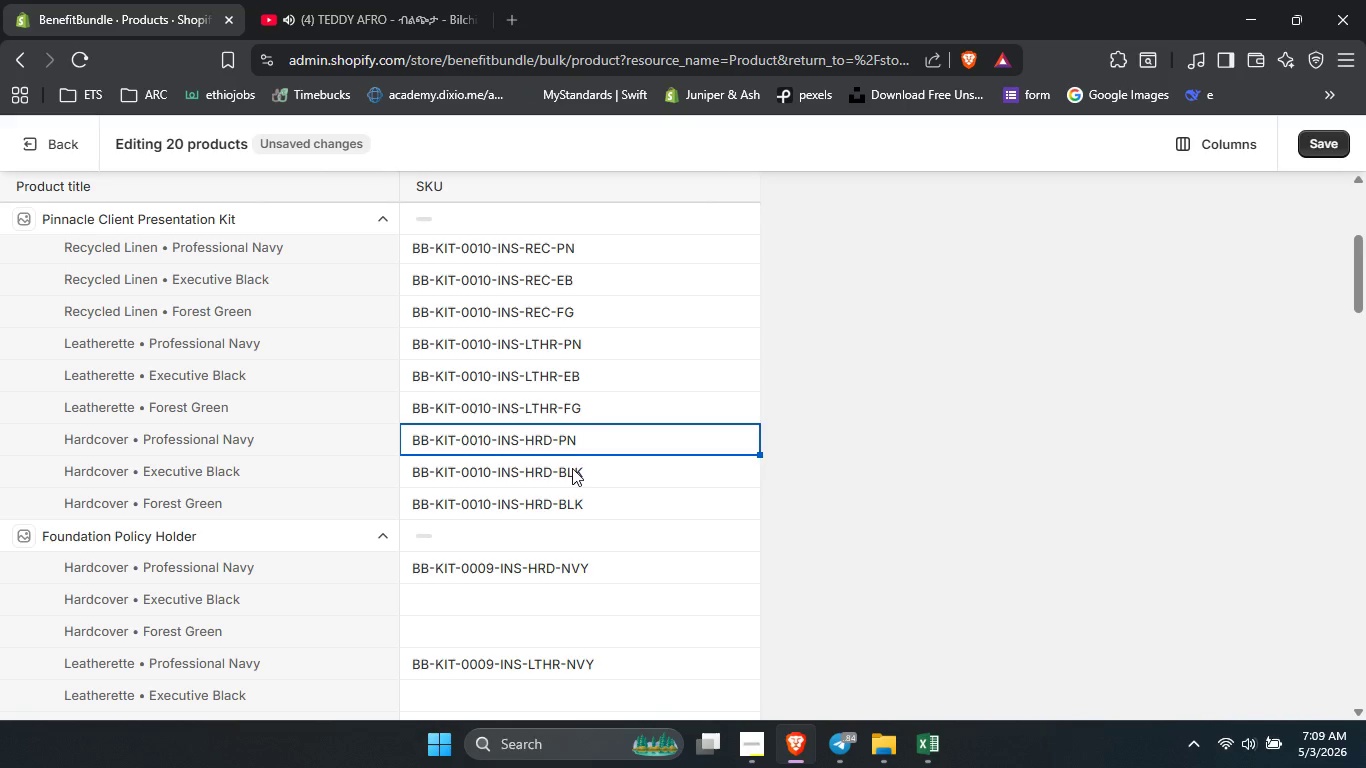 
double_click([572, 468])
 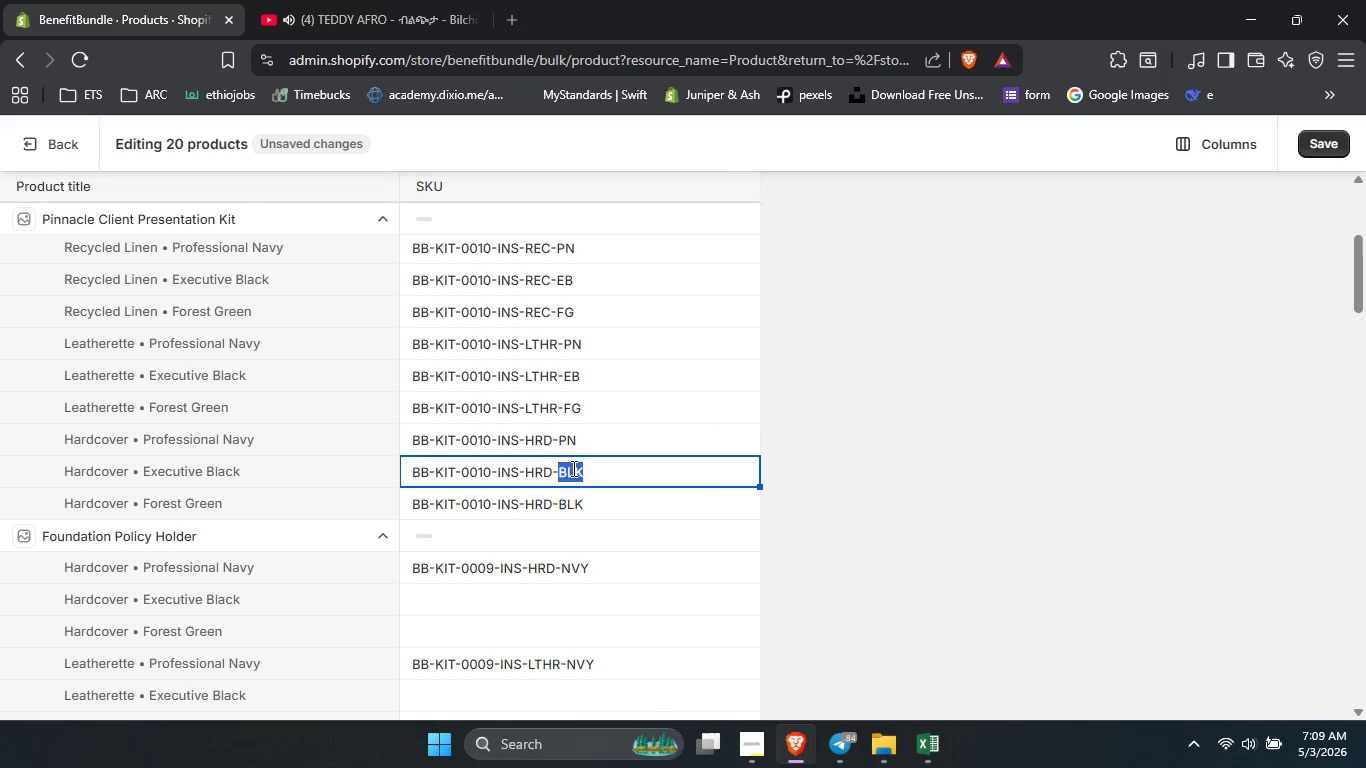 
type(eb)
 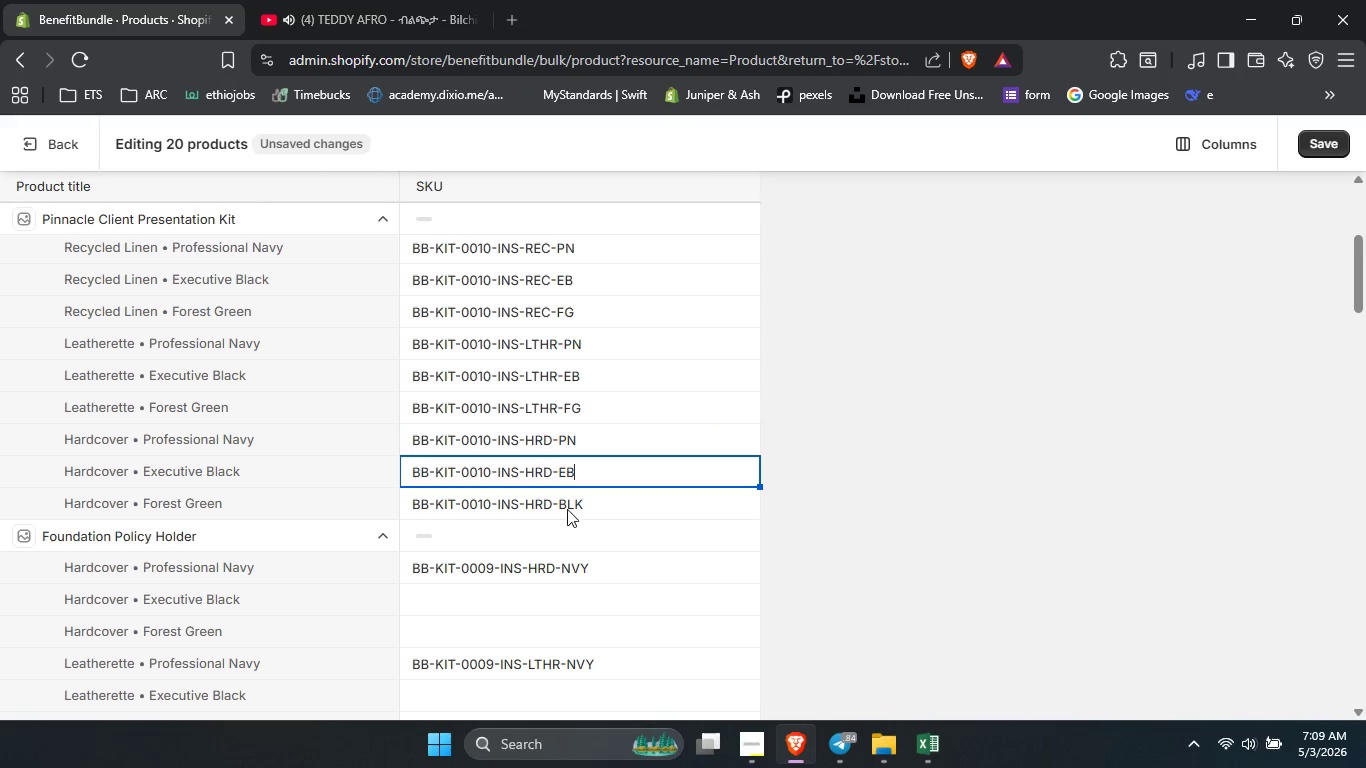 
double_click([574, 507])
 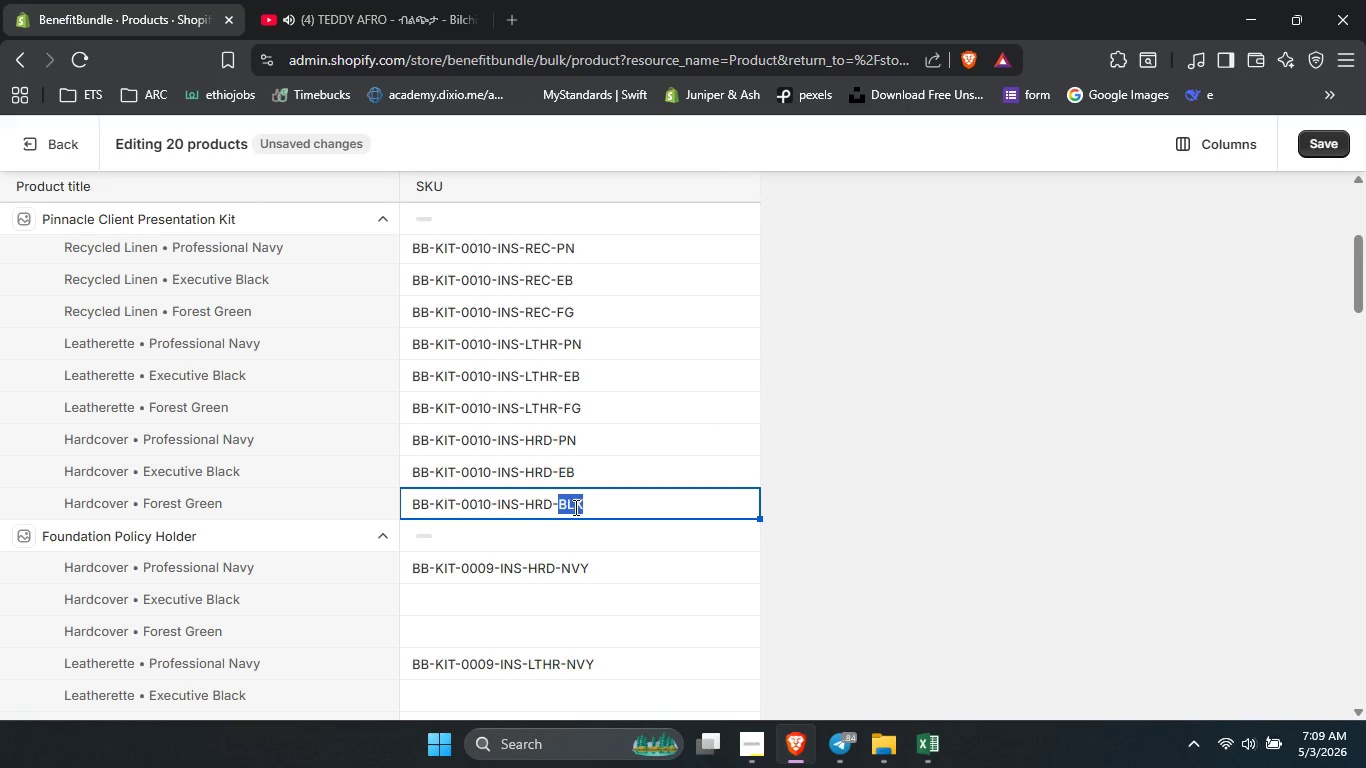 
type(fg)
 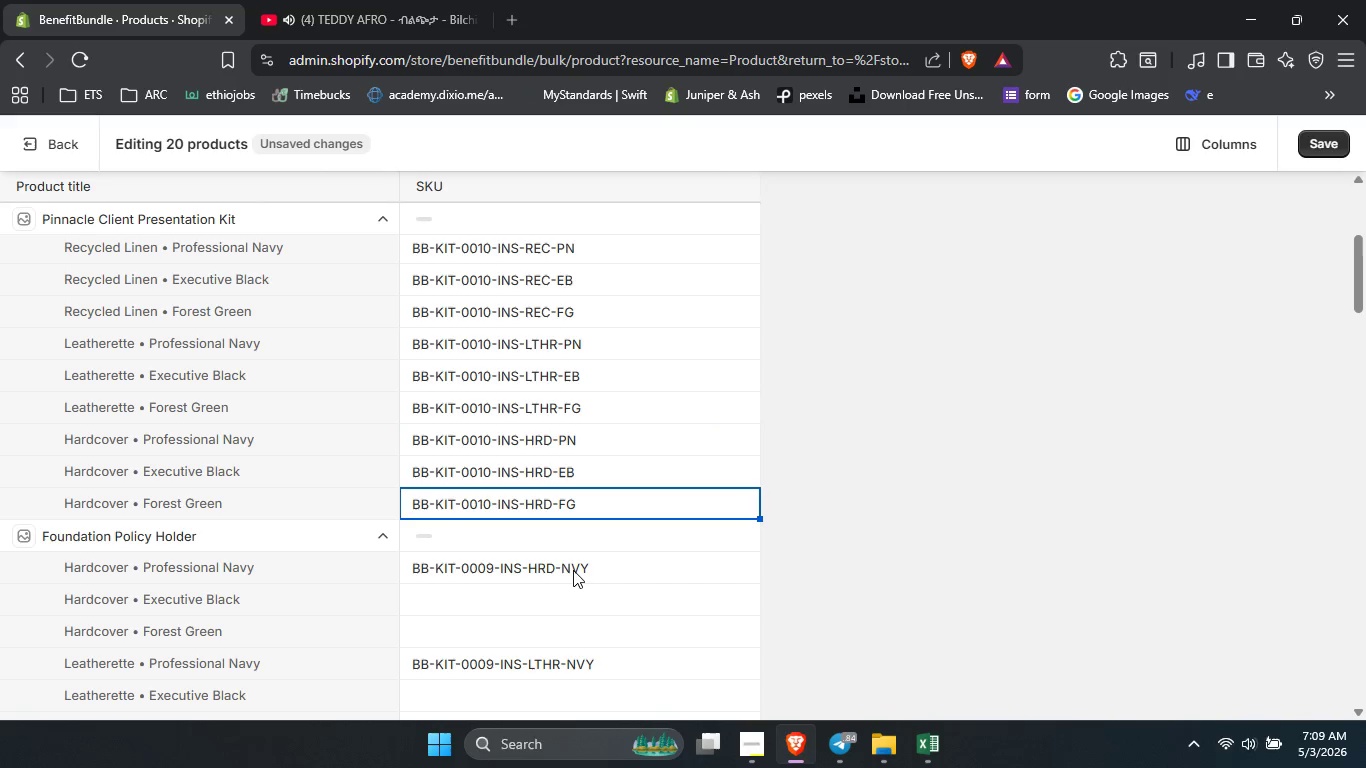 
left_click([573, 570])
 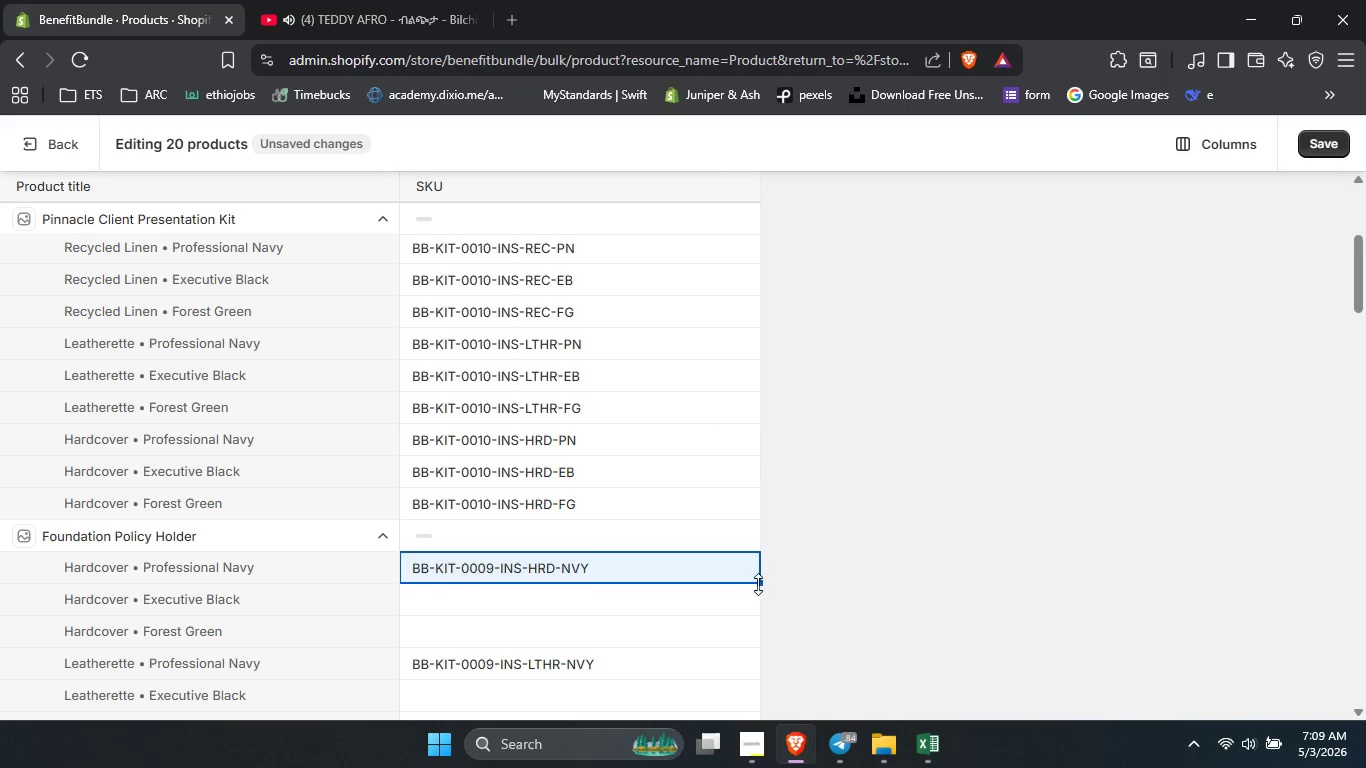 
left_click_drag(start_coordinate=[758, 584], to_coordinate=[748, 628])
 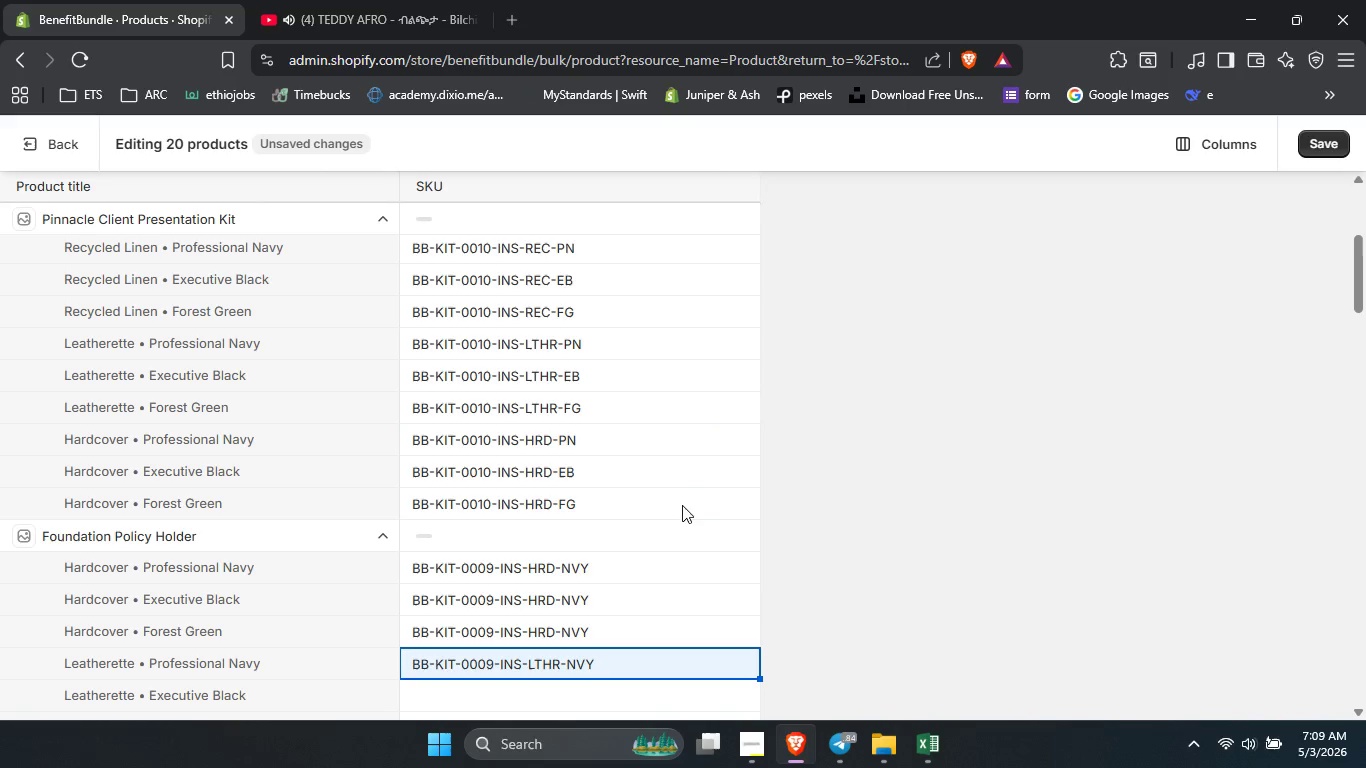 
scroll: coordinate [408, 268], scroll_direction: down, amount: 1.0
 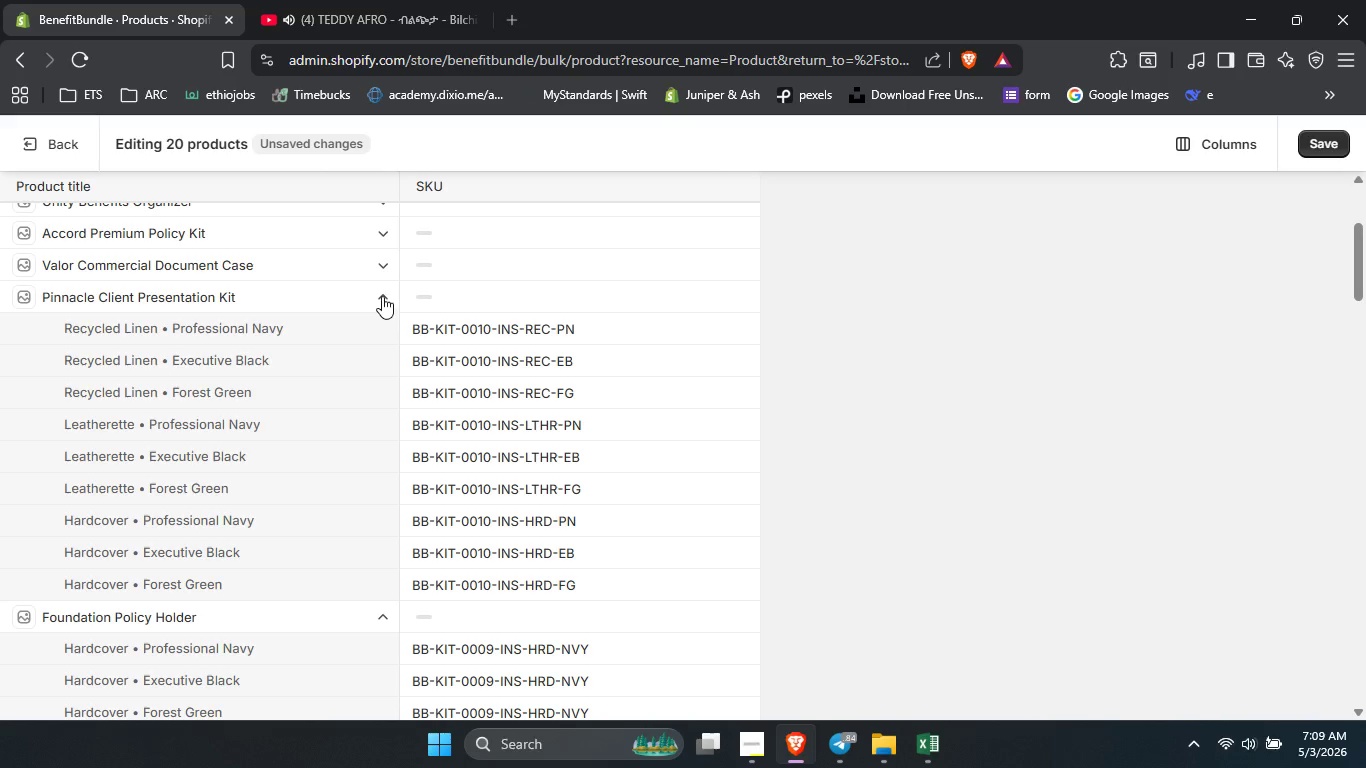 
left_click([382, 295])
 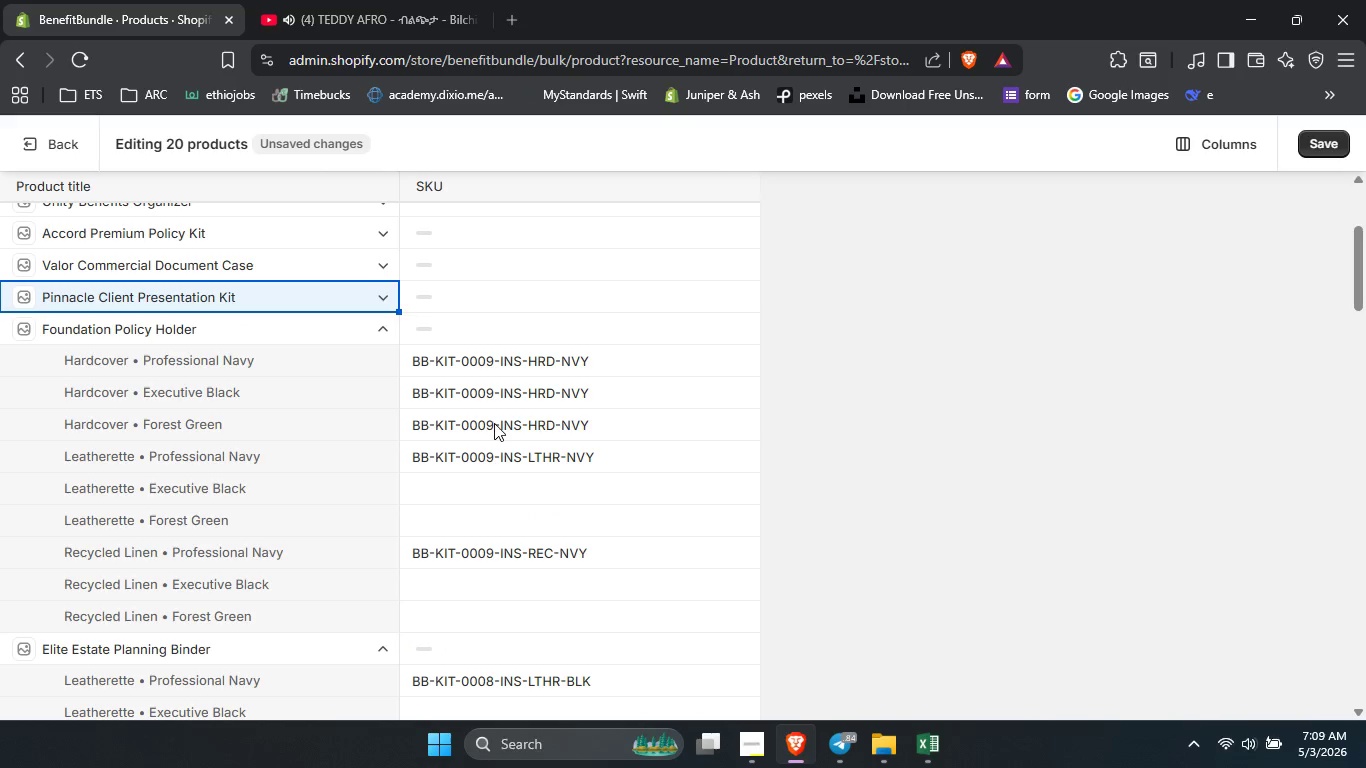 
scroll: coordinate [494, 423], scroll_direction: none, amount: 0.0
 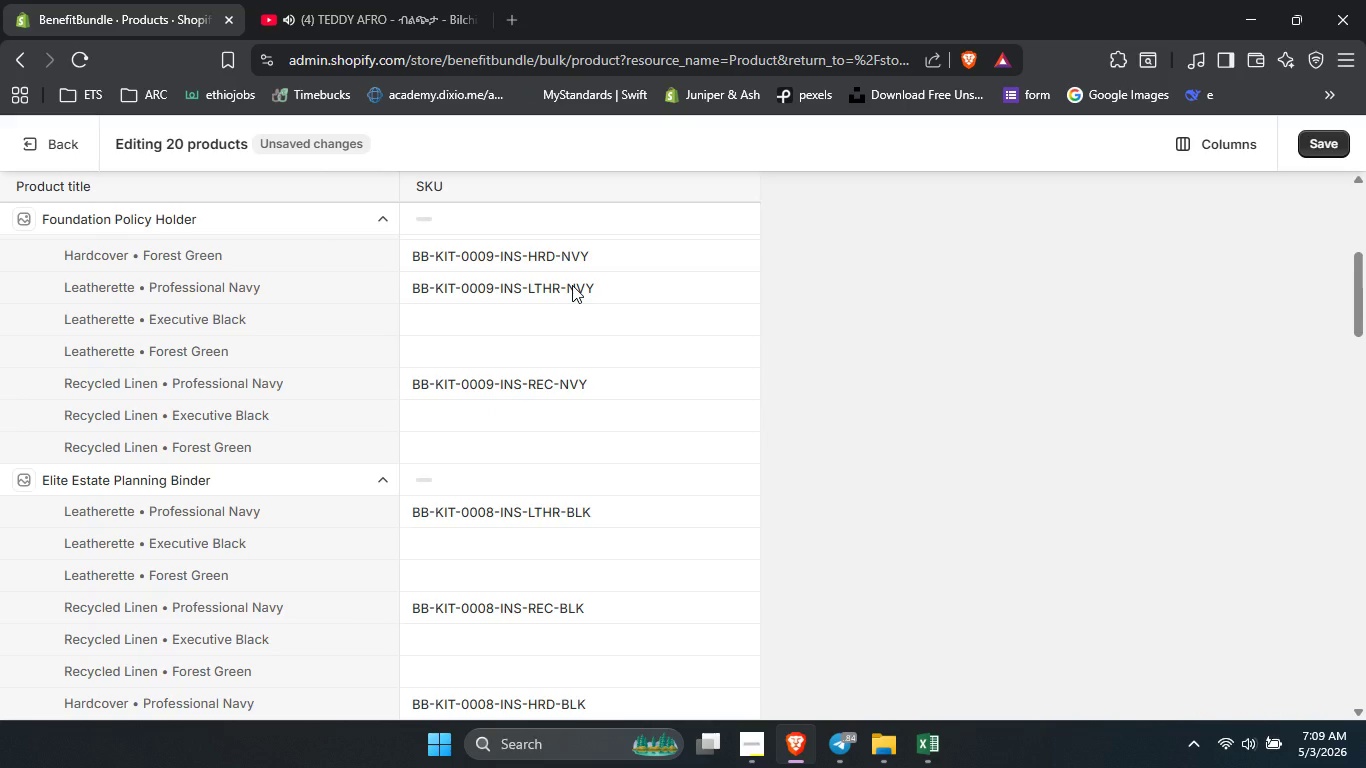 
left_click([572, 285])
 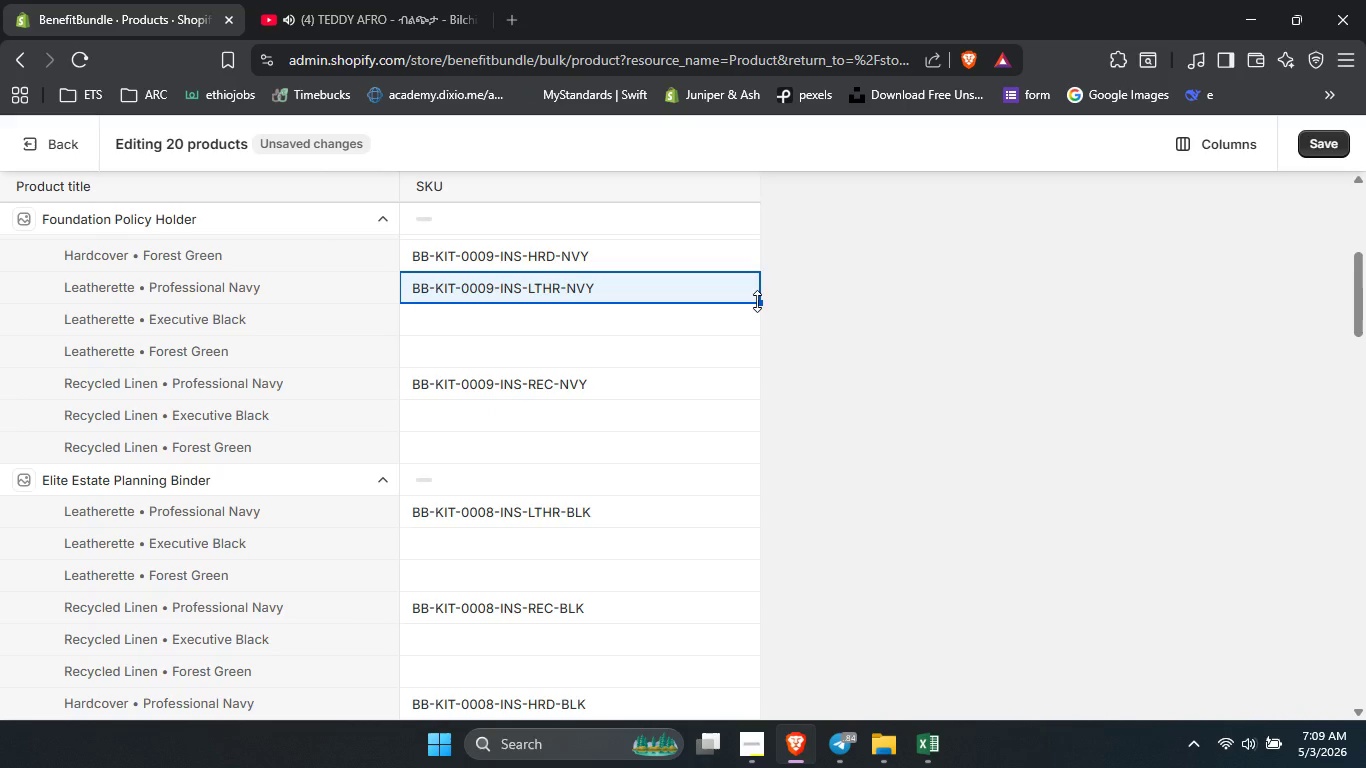 
left_click_drag(start_coordinate=[757, 301], to_coordinate=[756, 346])
 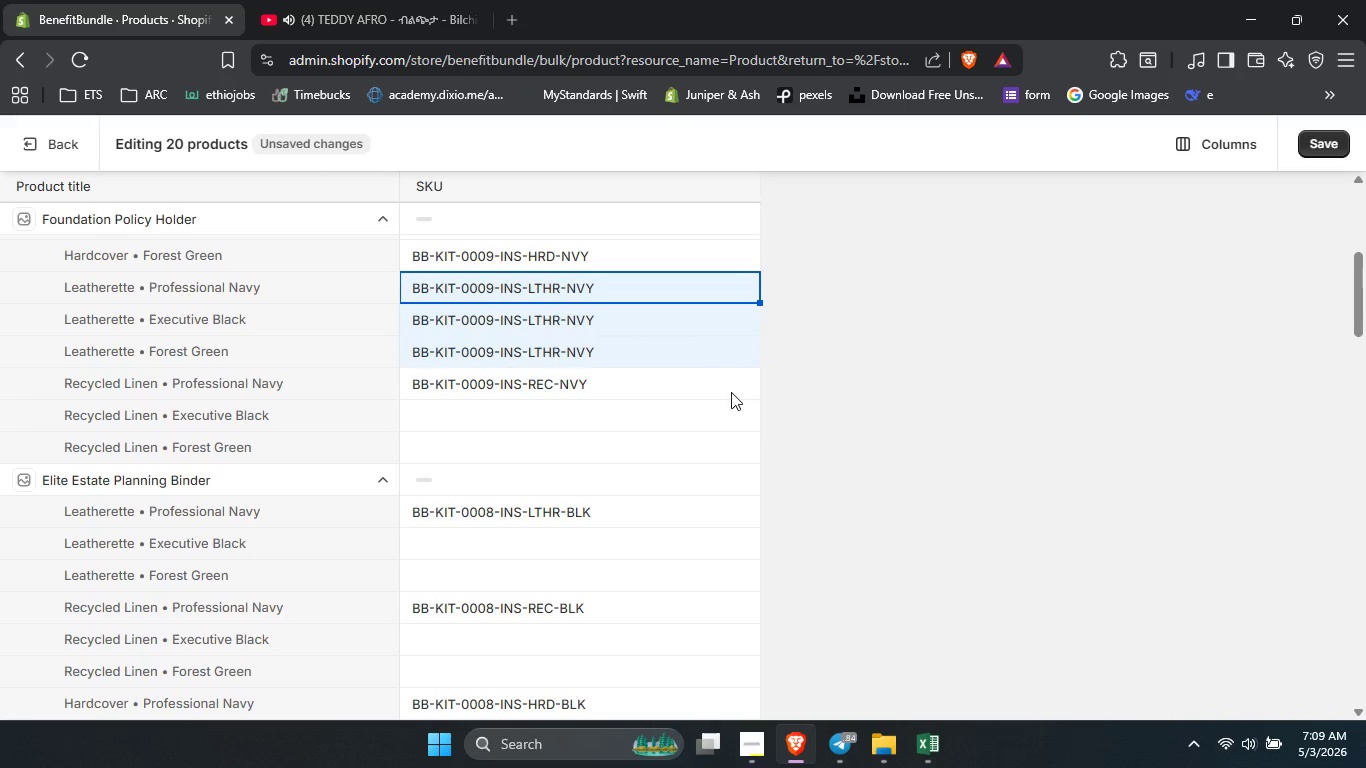 
left_click([731, 392])
 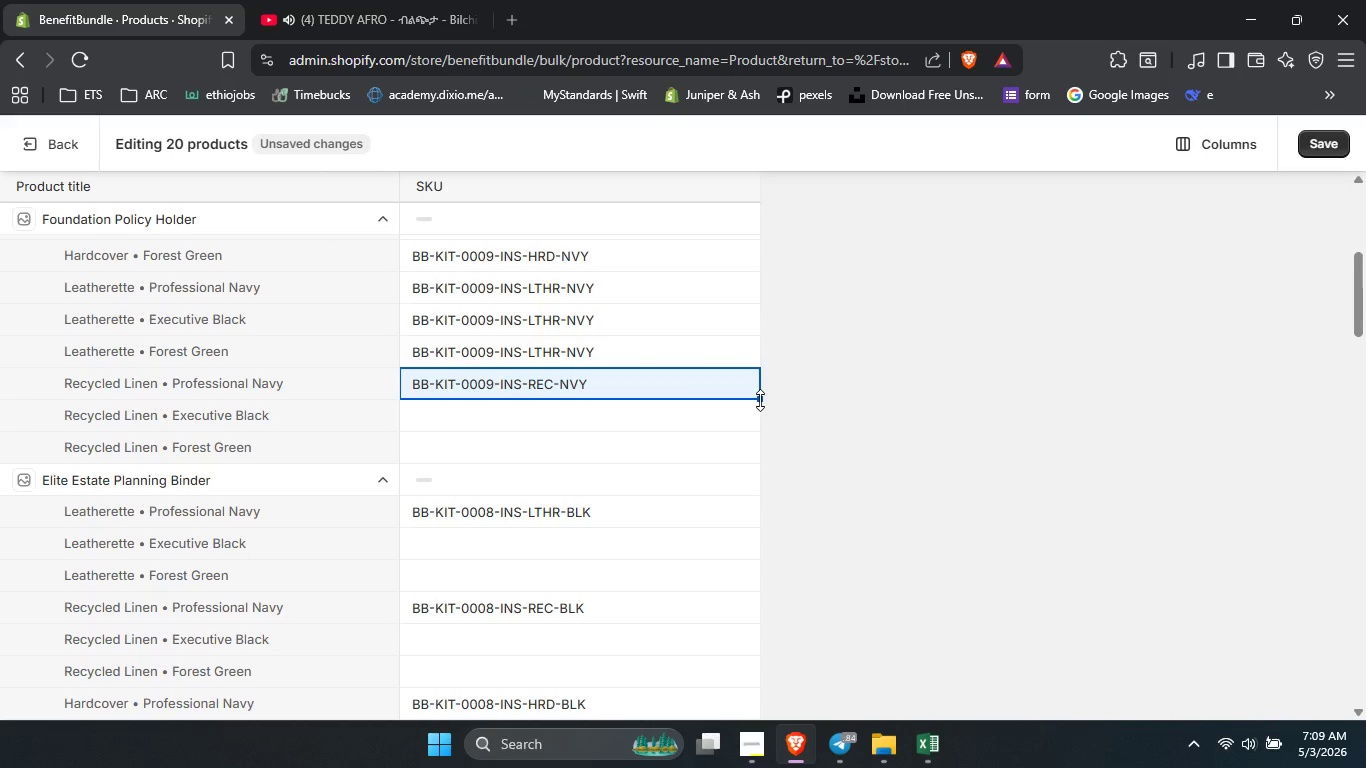 
left_click_drag(start_coordinate=[760, 401], to_coordinate=[756, 443])
 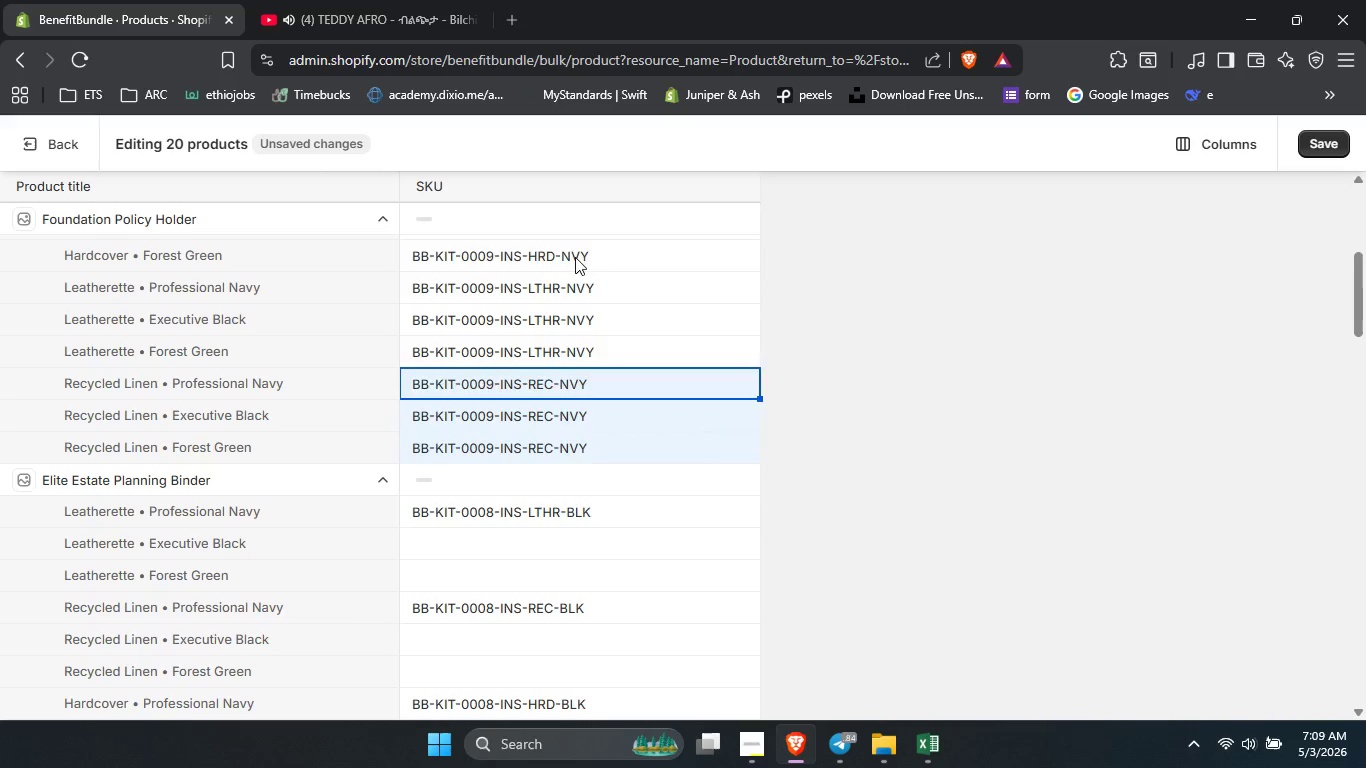 
double_click([575, 257])
 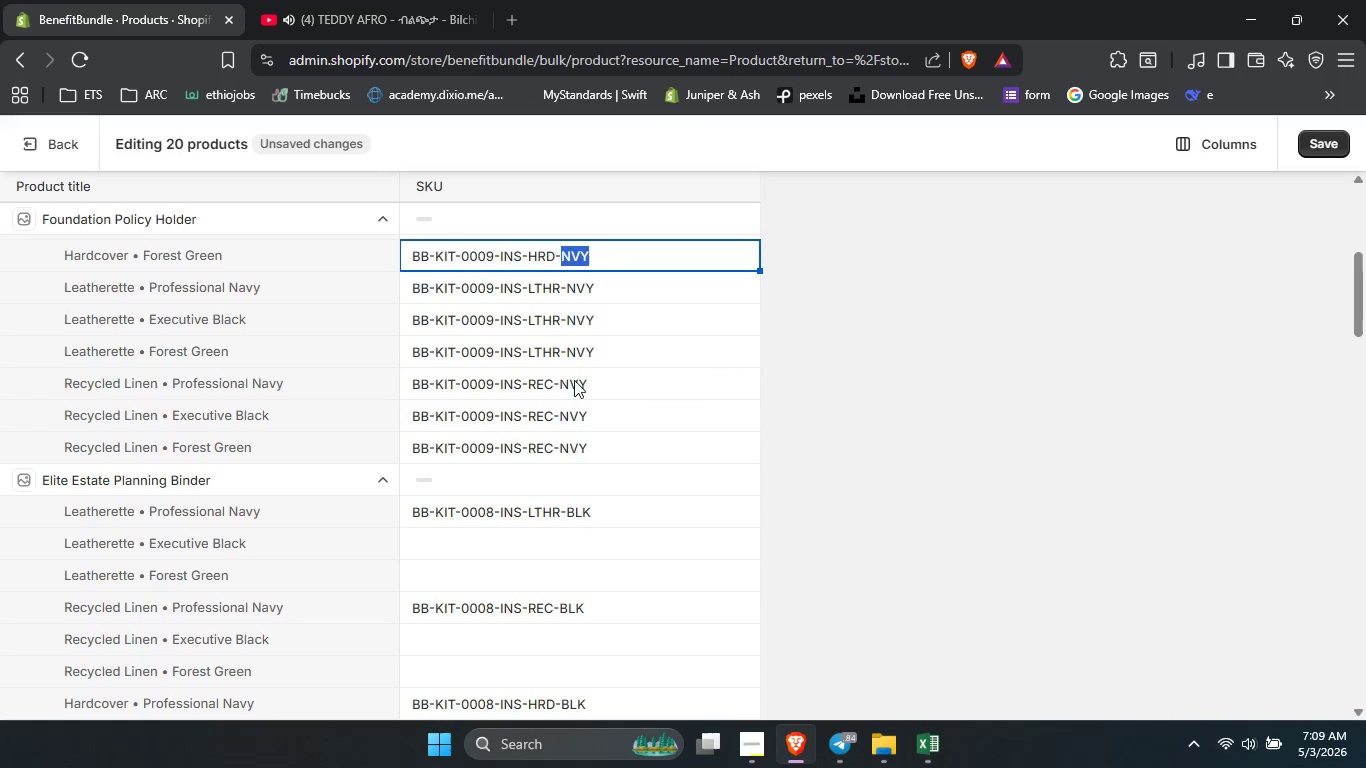 
scroll: coordinate [576, 386], scroll_direction: none, amount: 0.0
 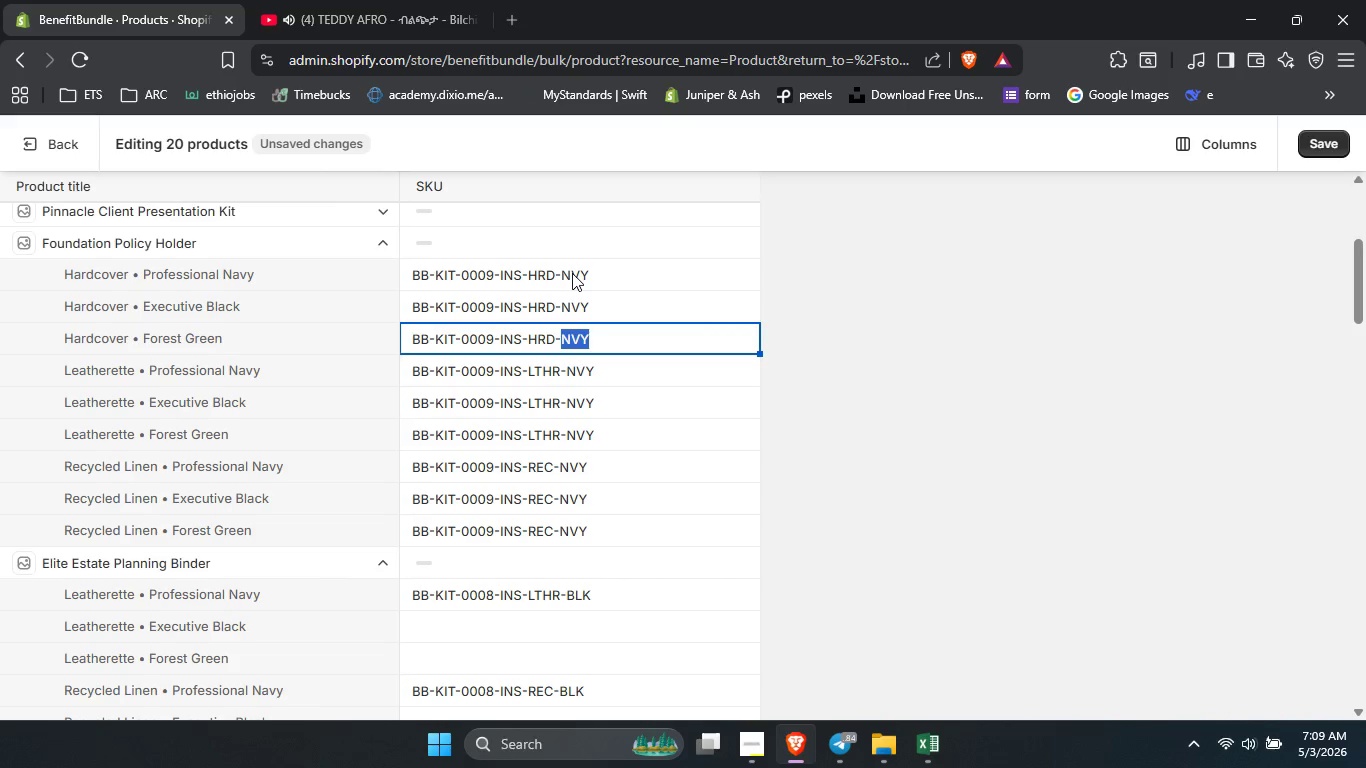 
double_click([572, 273])
 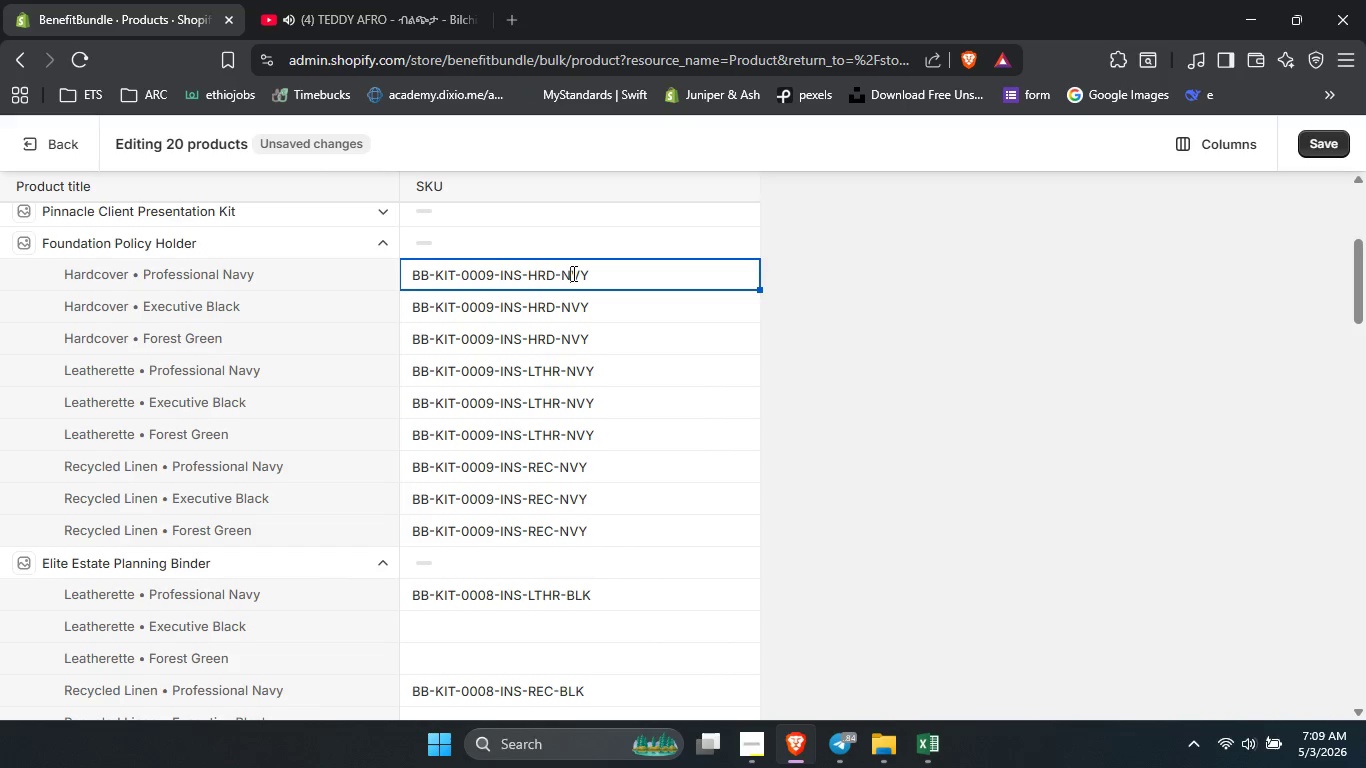 
double_click([572, 273])
 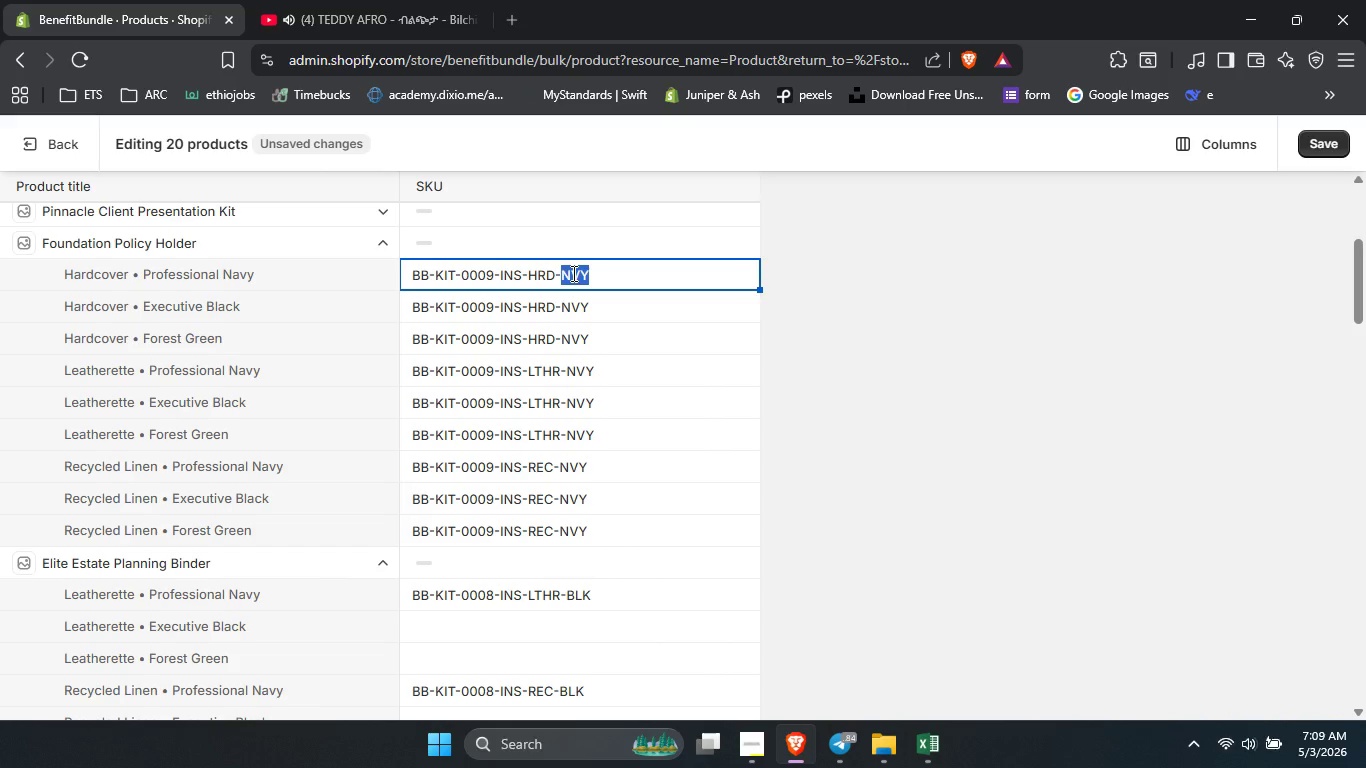 
type(pn)
 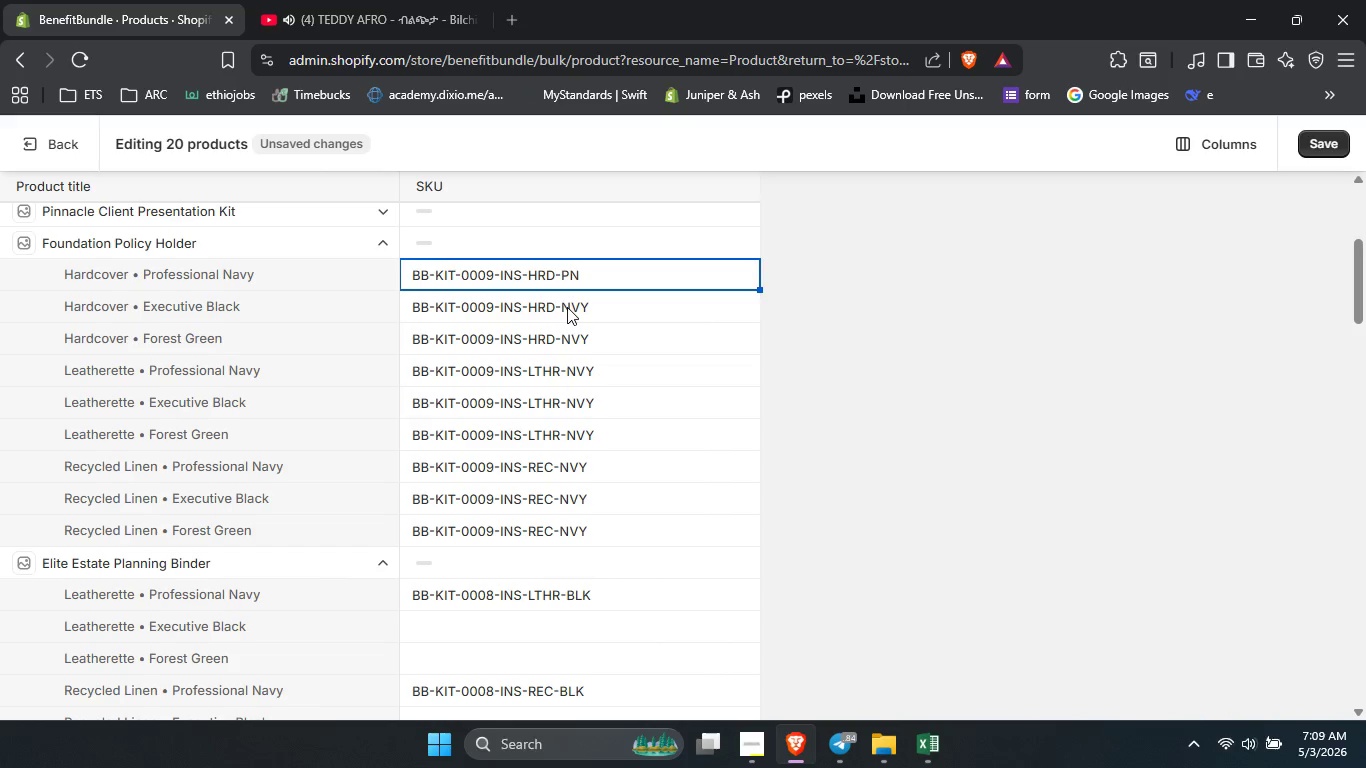 
double_click([567, 307])
 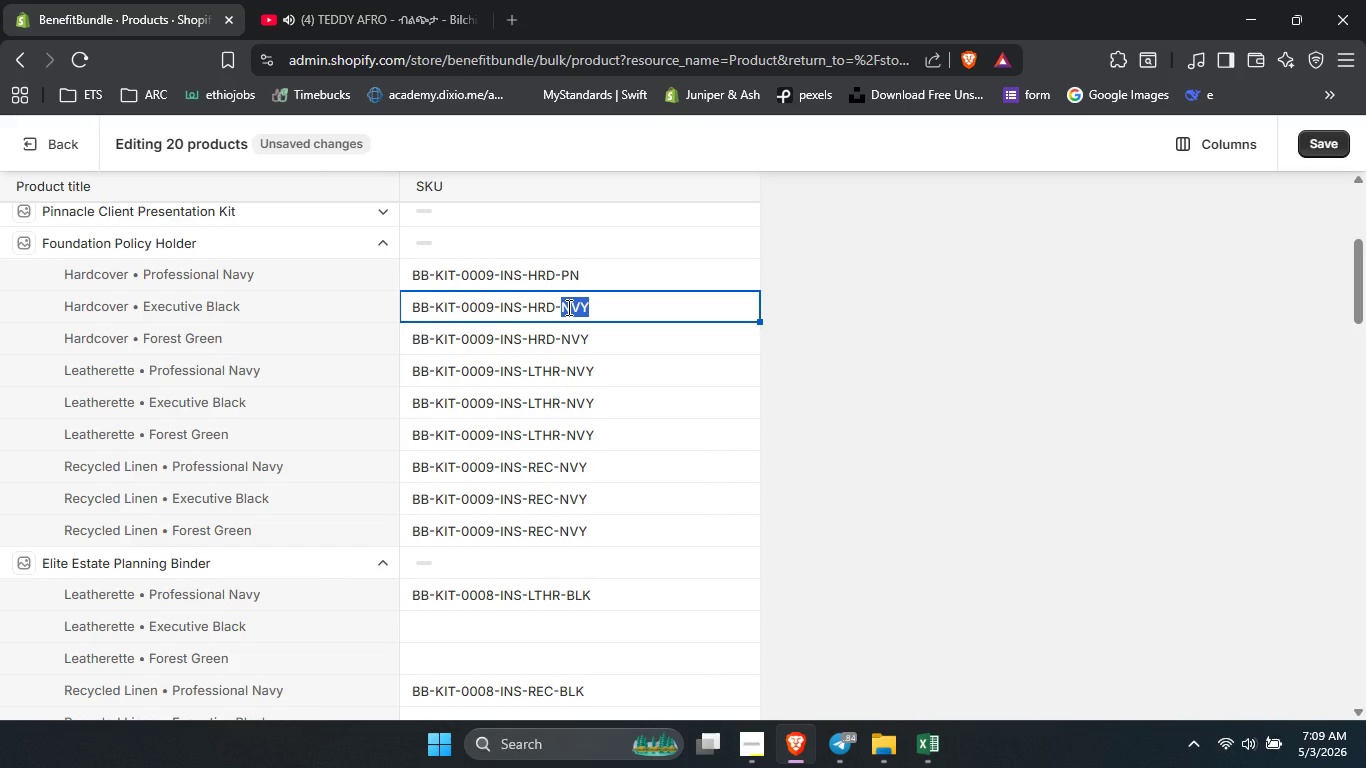 
key(F)
 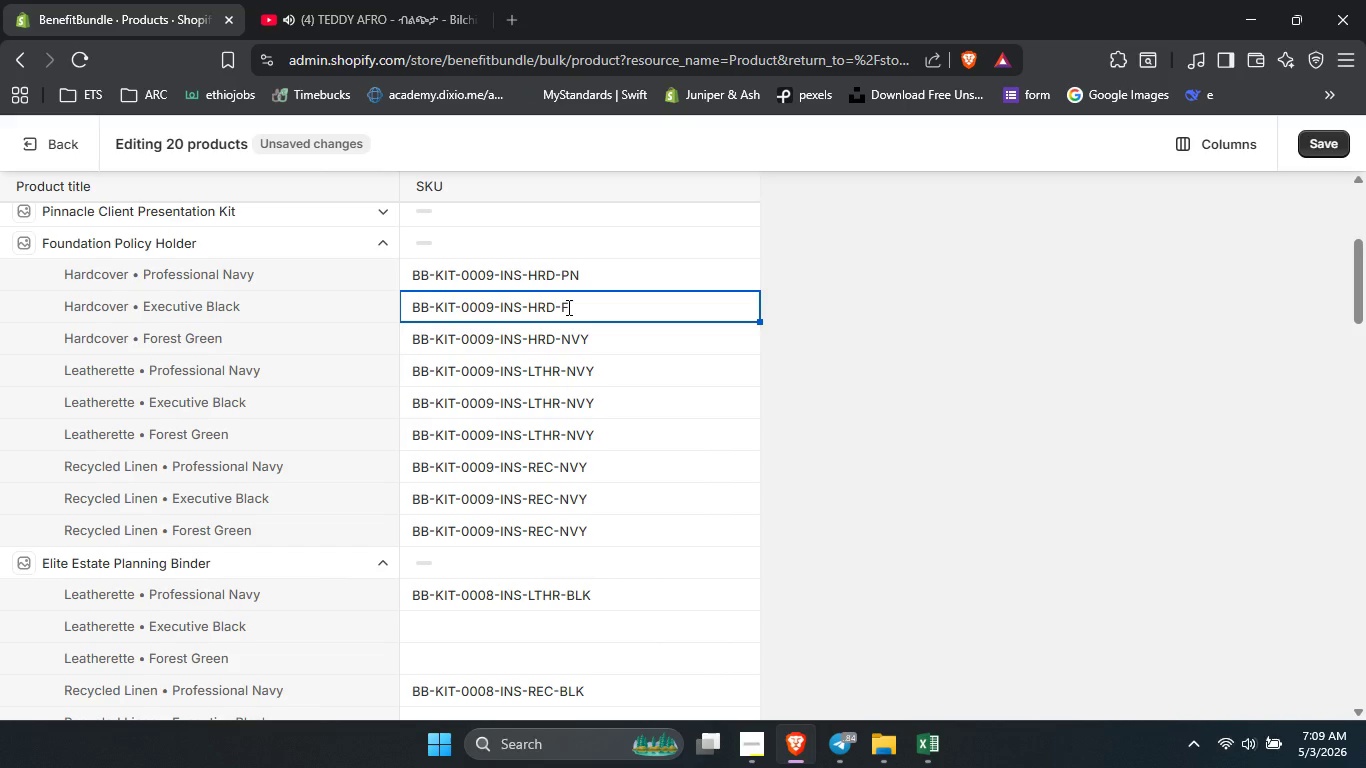 
key(Backspace)
type(eb)
 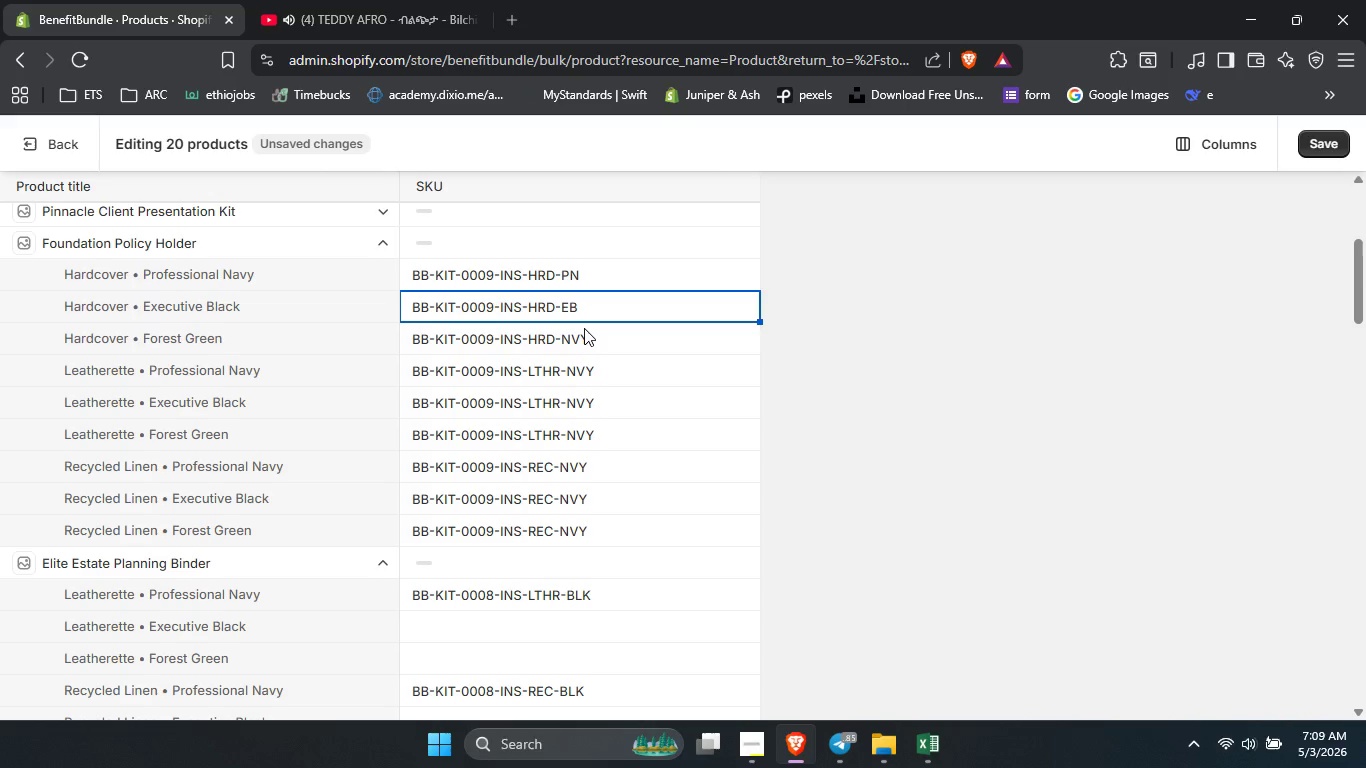 
key(PlayPause)
 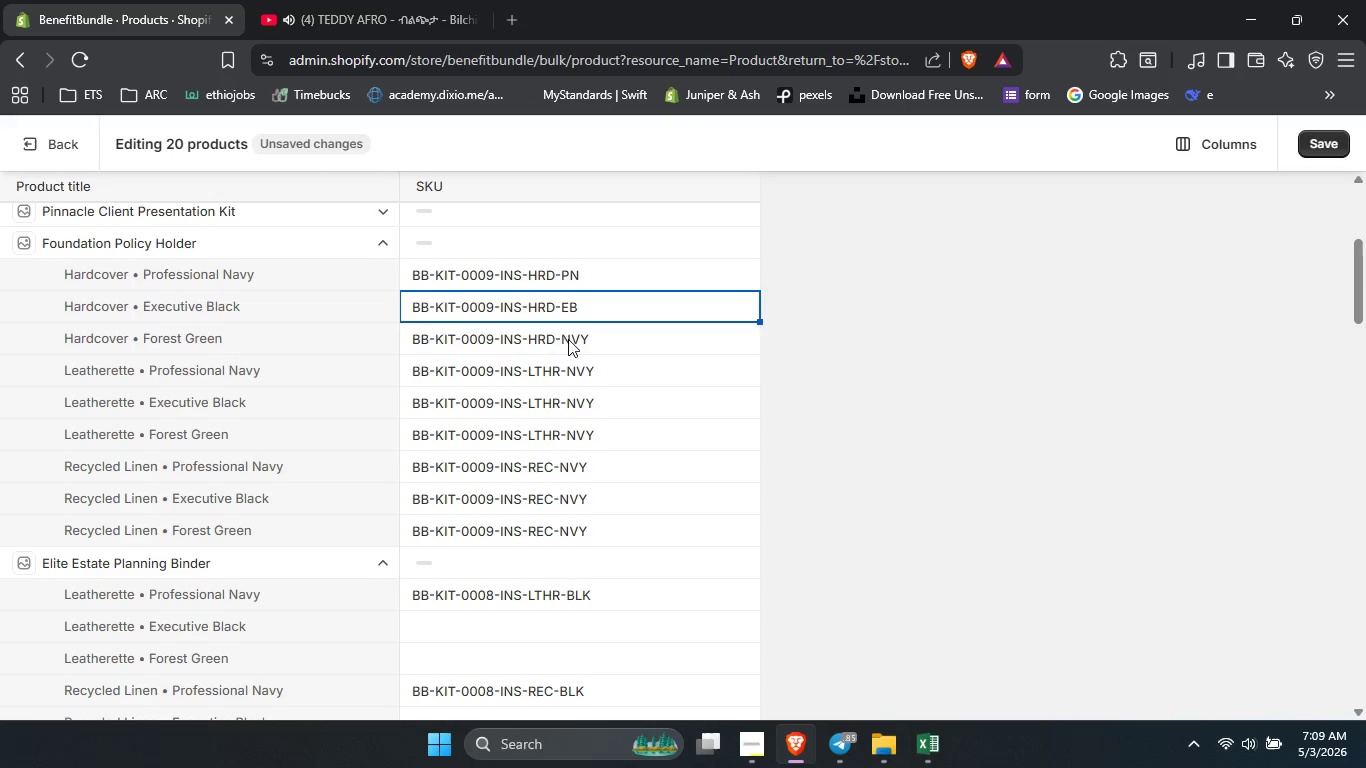 
double_click([568, 339])
 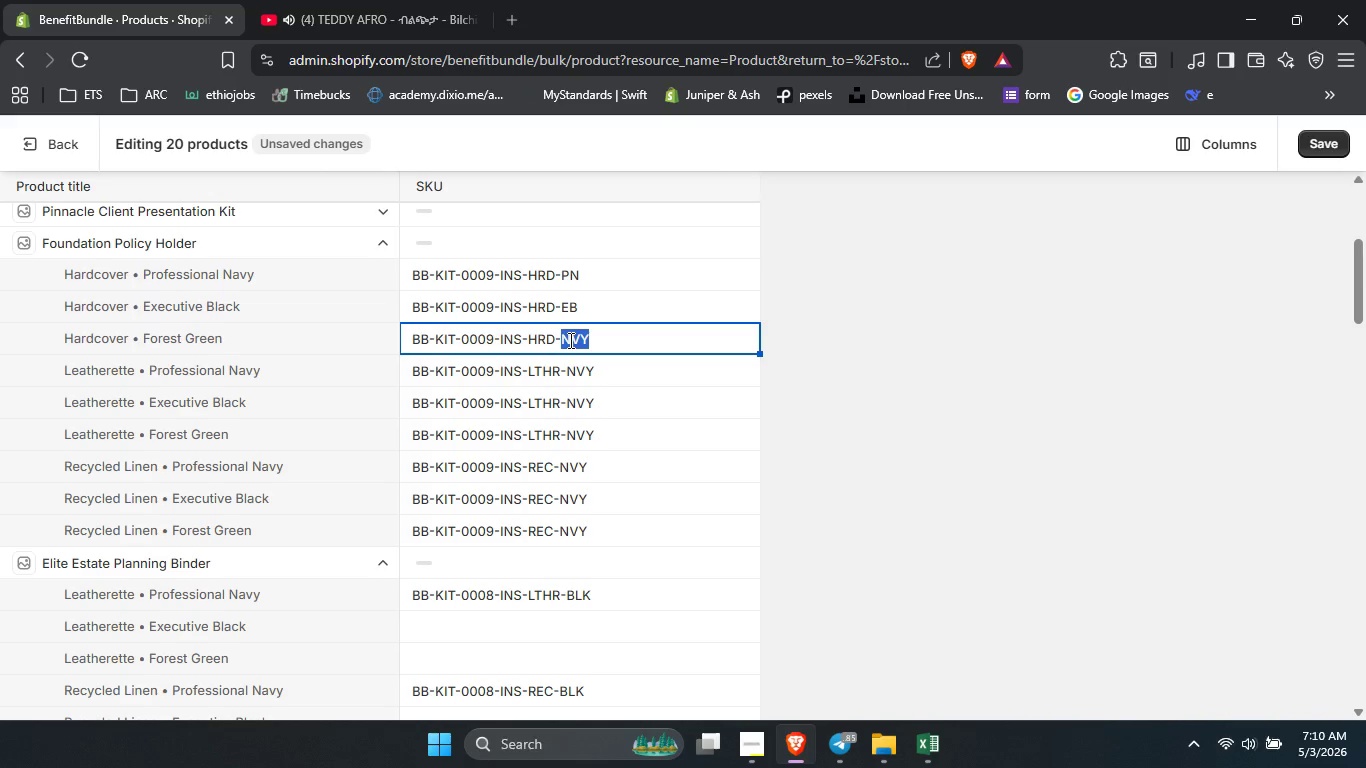 
type(fg)
 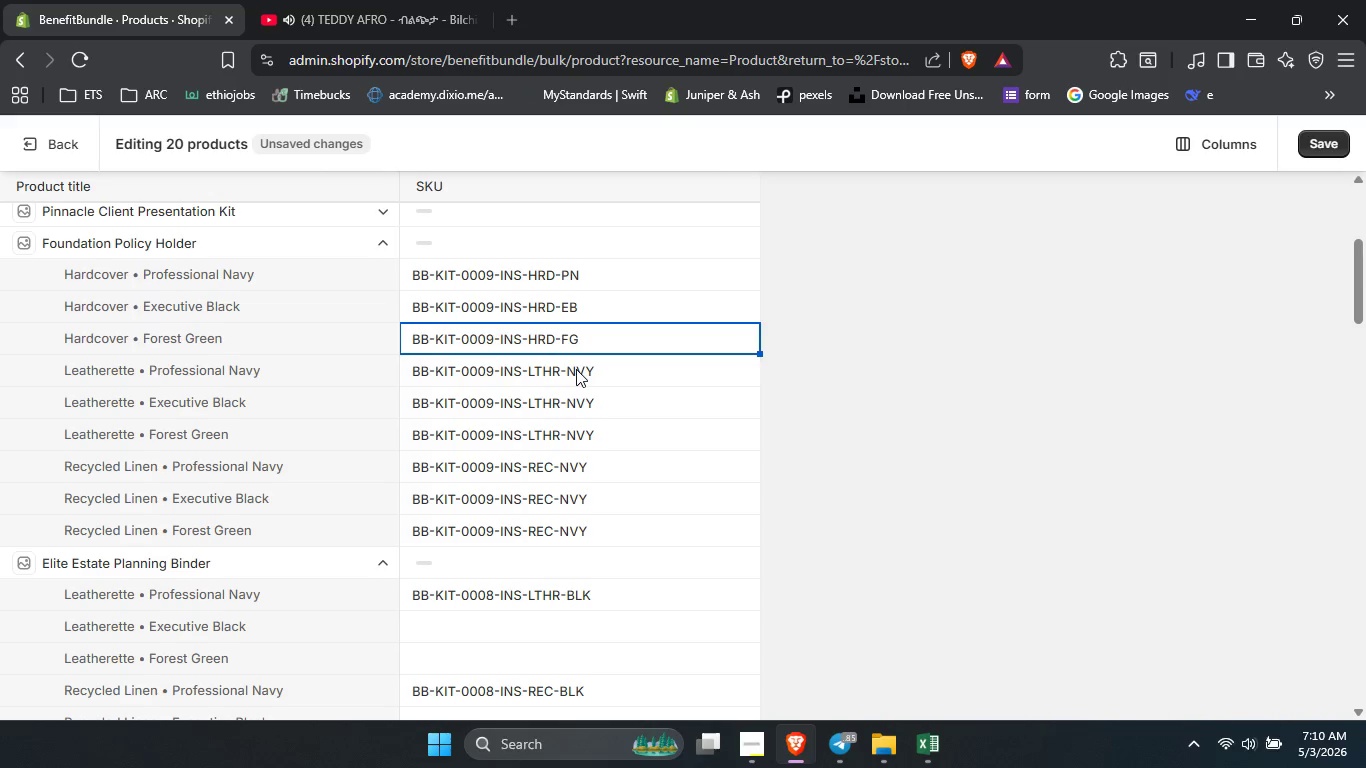 
double_click([576, 369])
 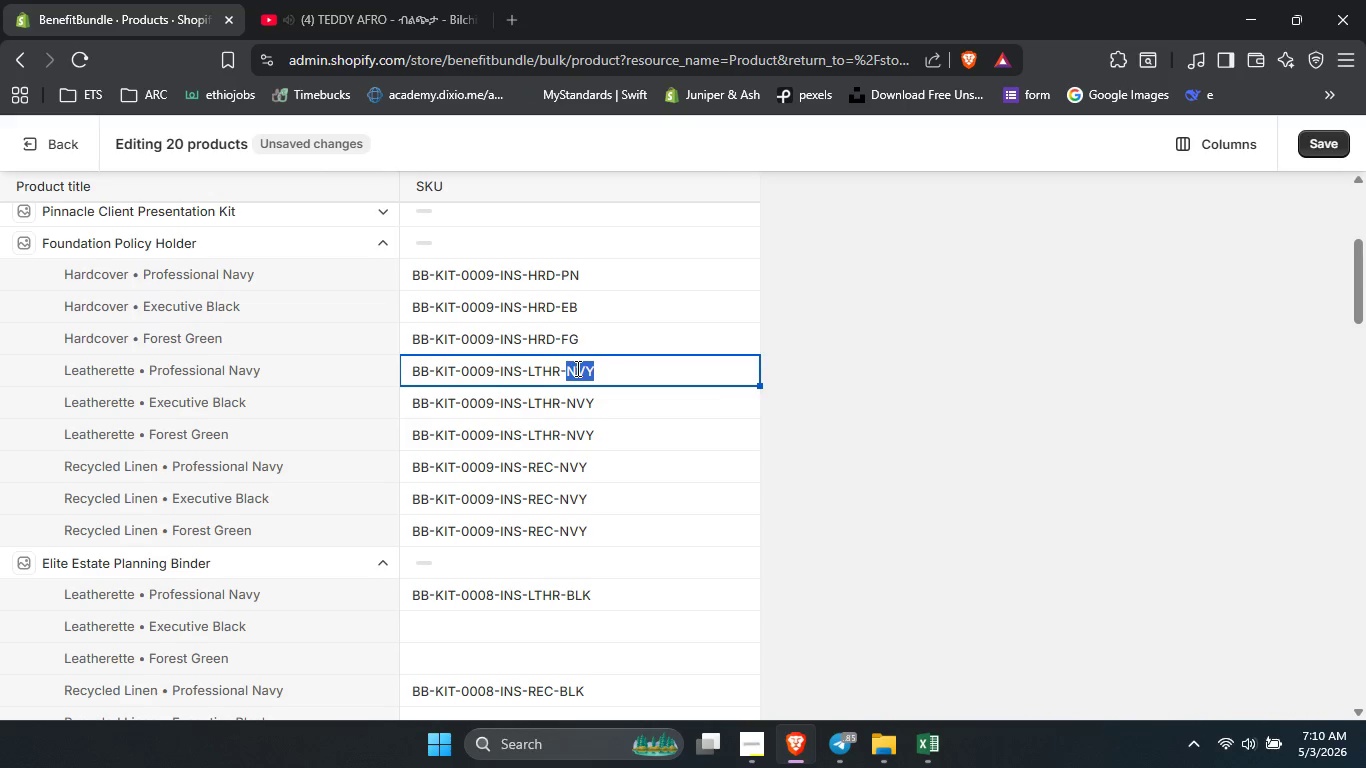 
type(pn)
 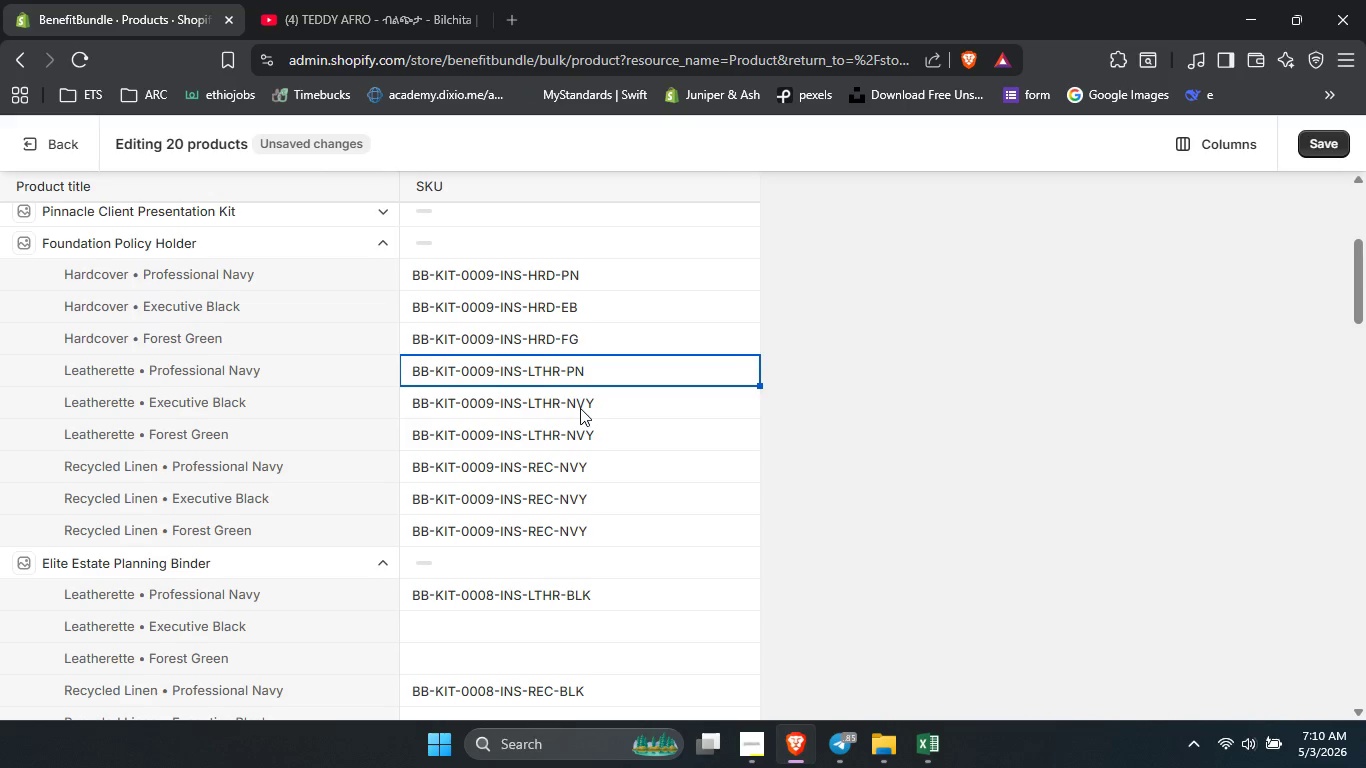 
left_click([580, 408])
 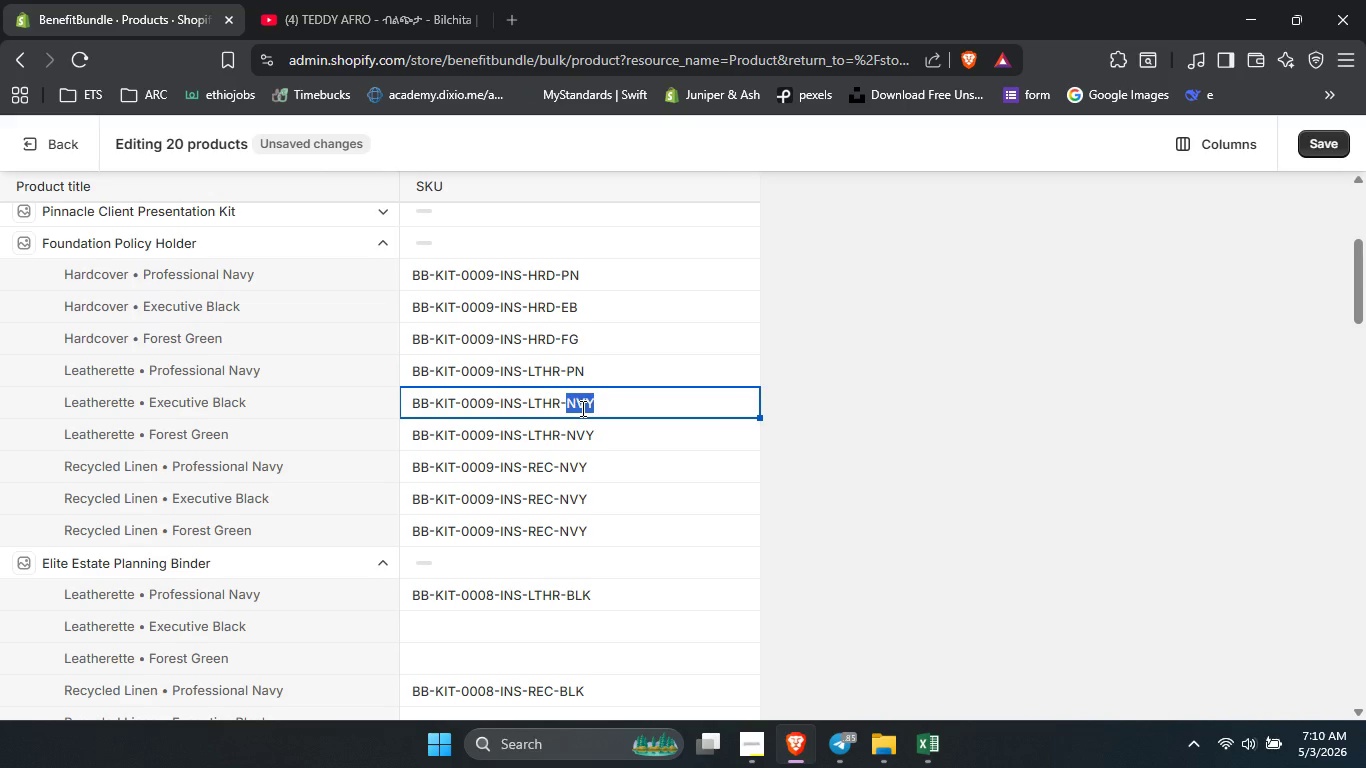 
type(eb)
 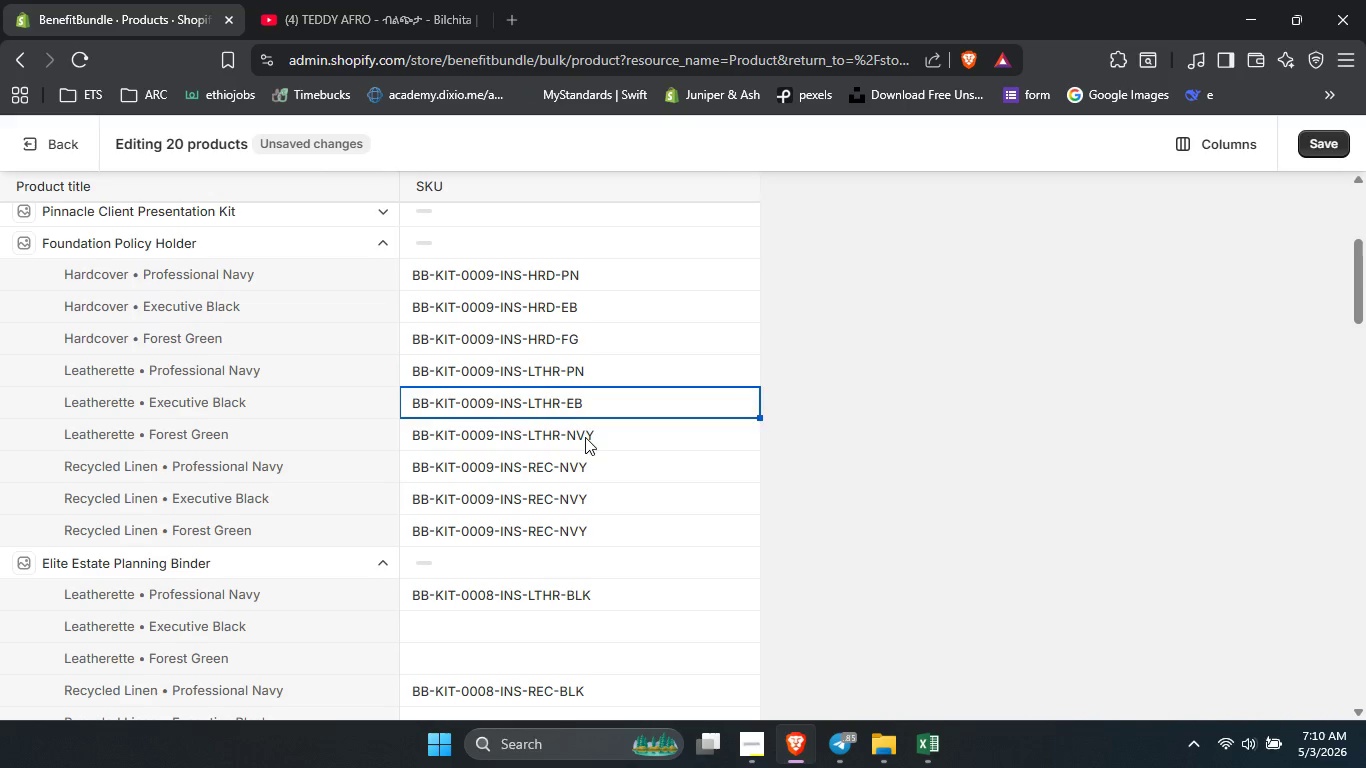 
double_click([585, 437])
 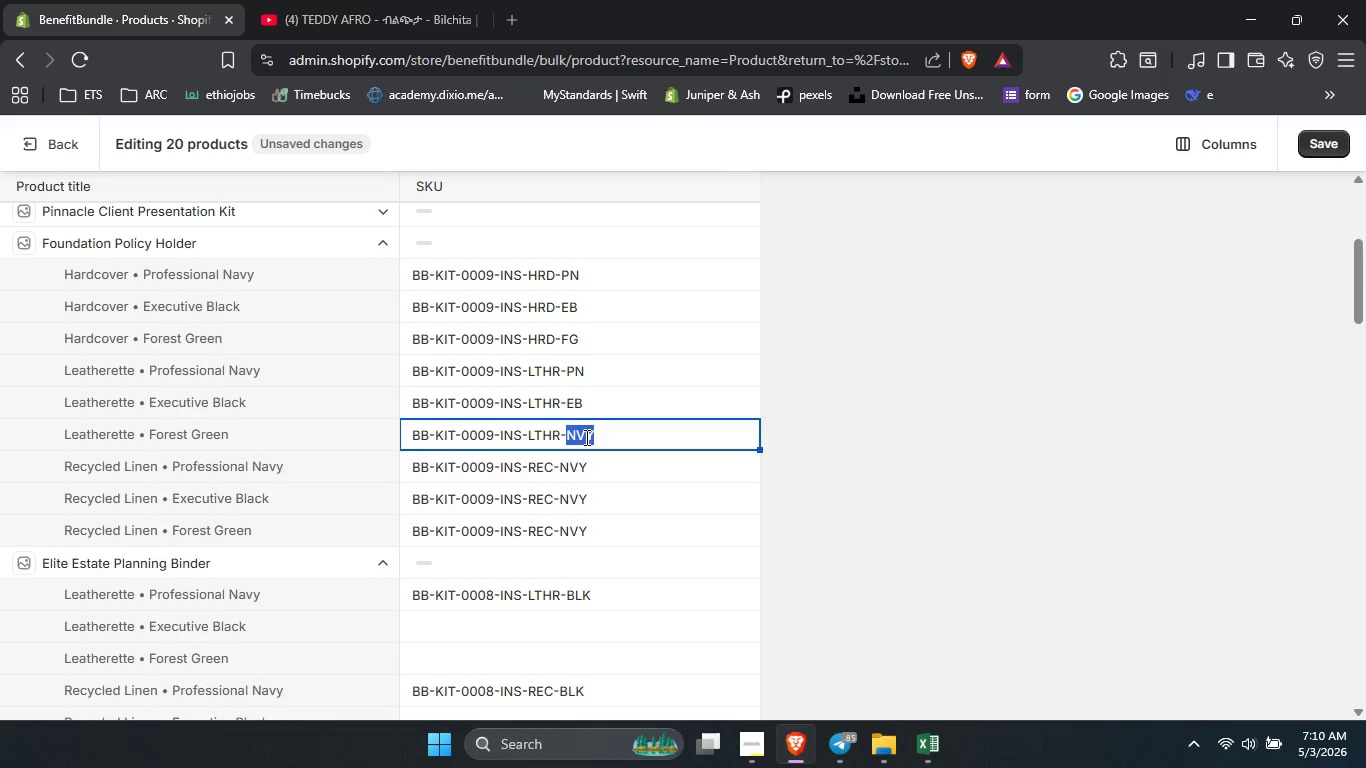 
type(fg)
 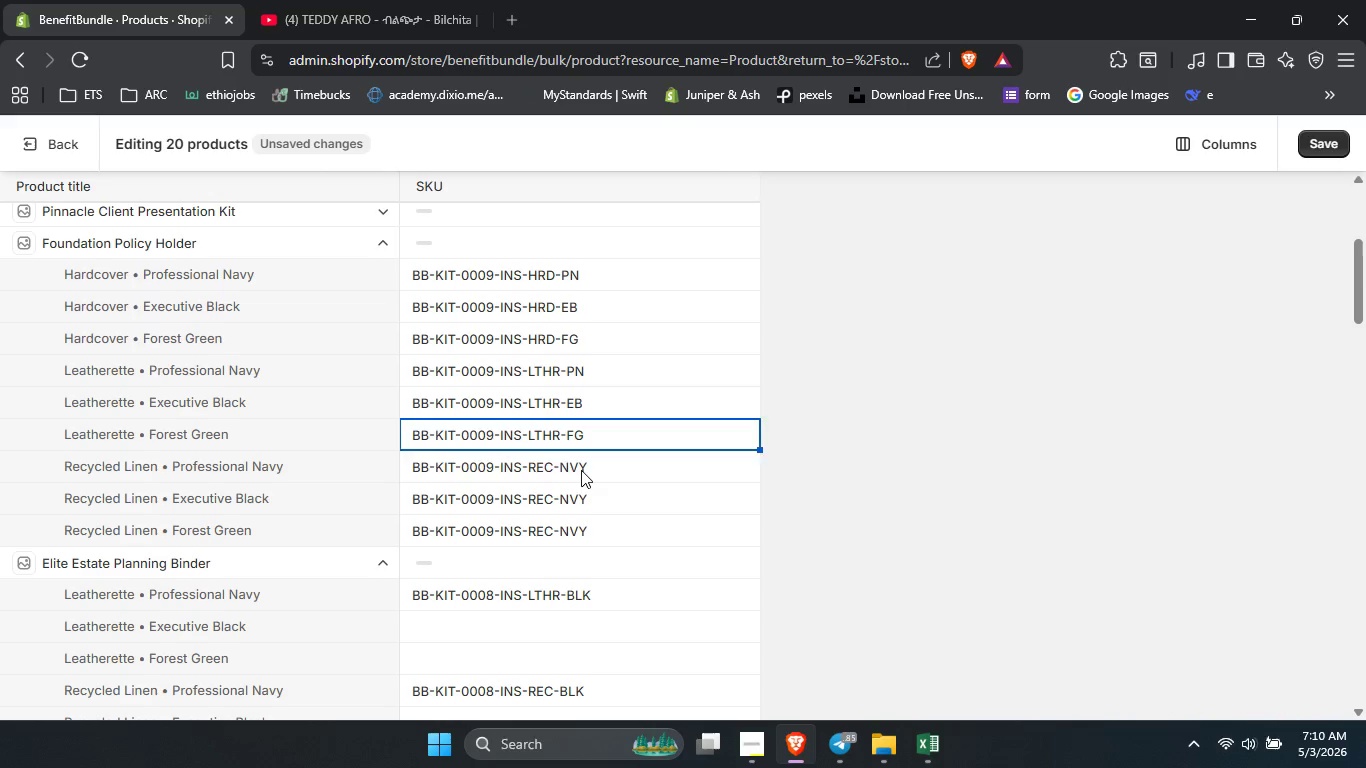 
double_click([581, 470])
 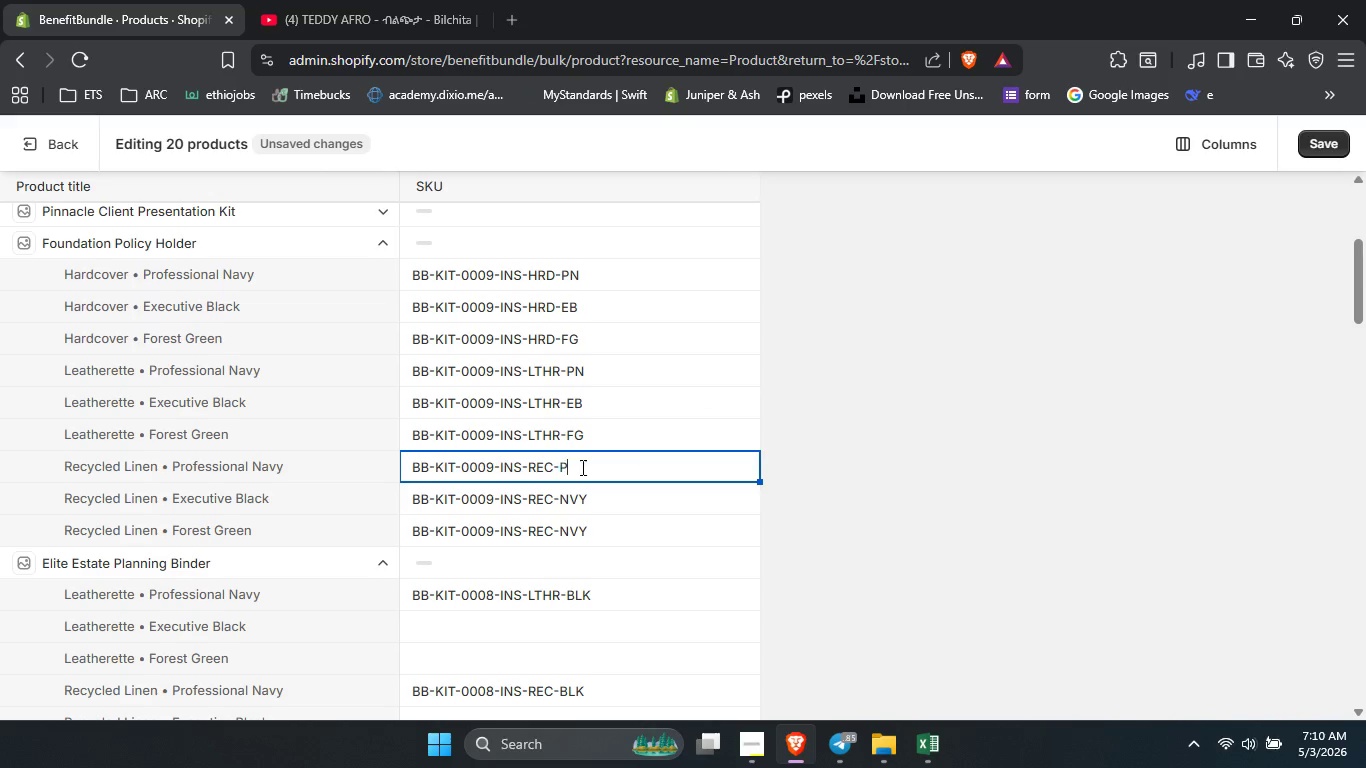 
type(pg)
key(Backspace)
type(n)
 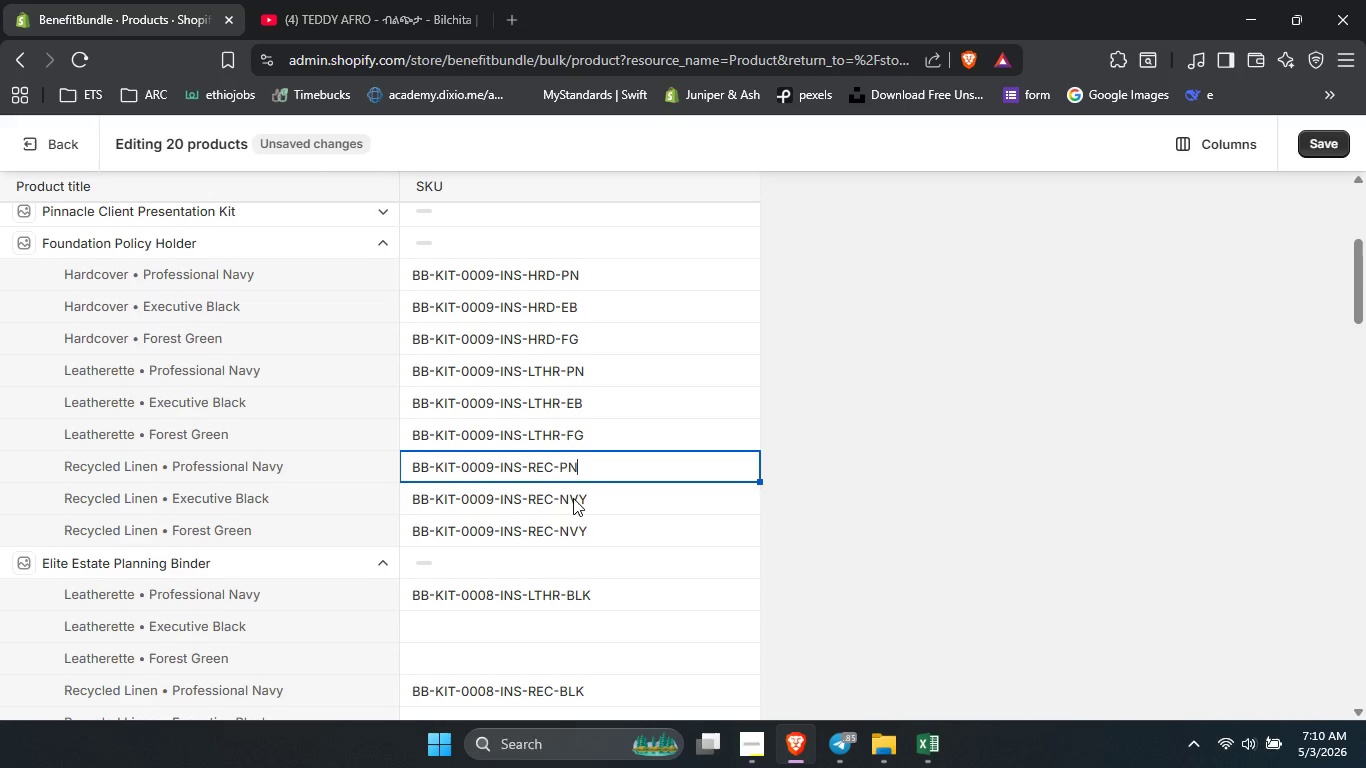 
double_click([573, 498])
 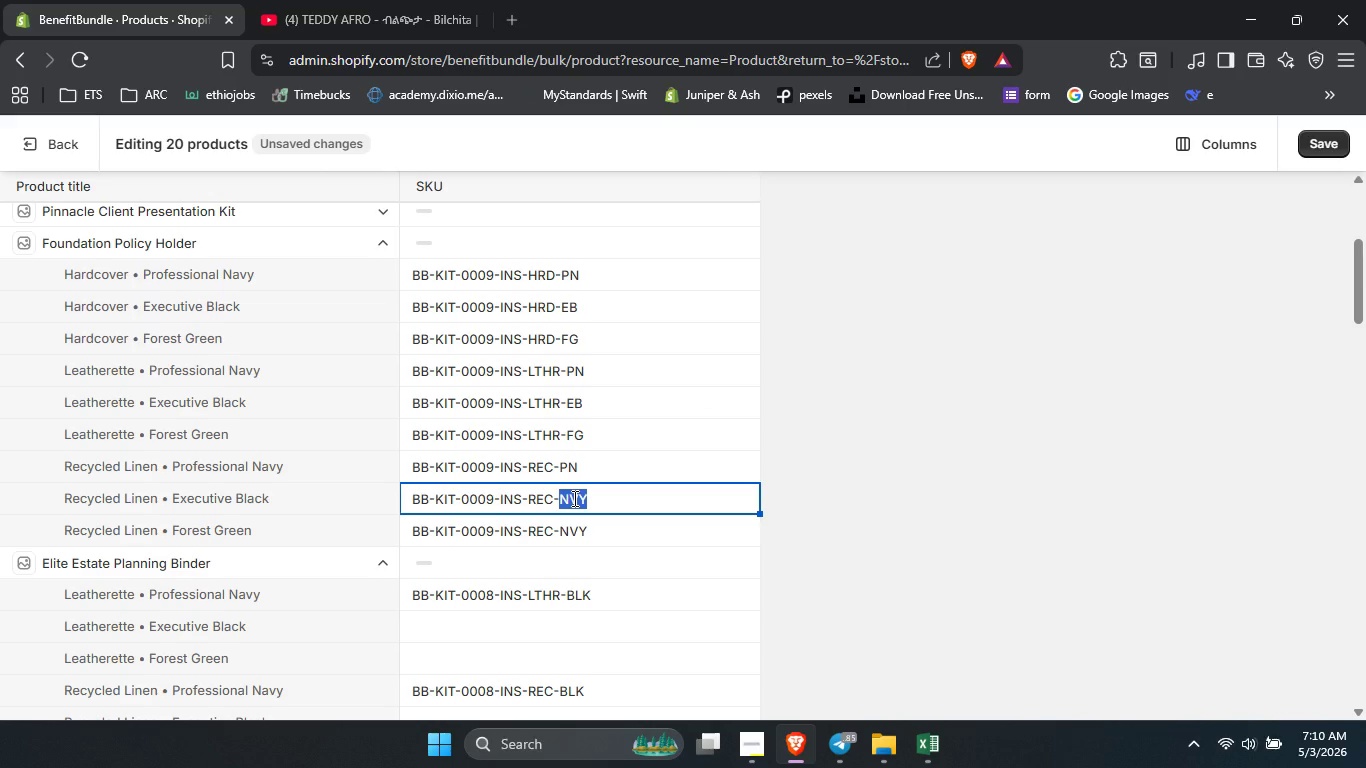 
type(eb)
 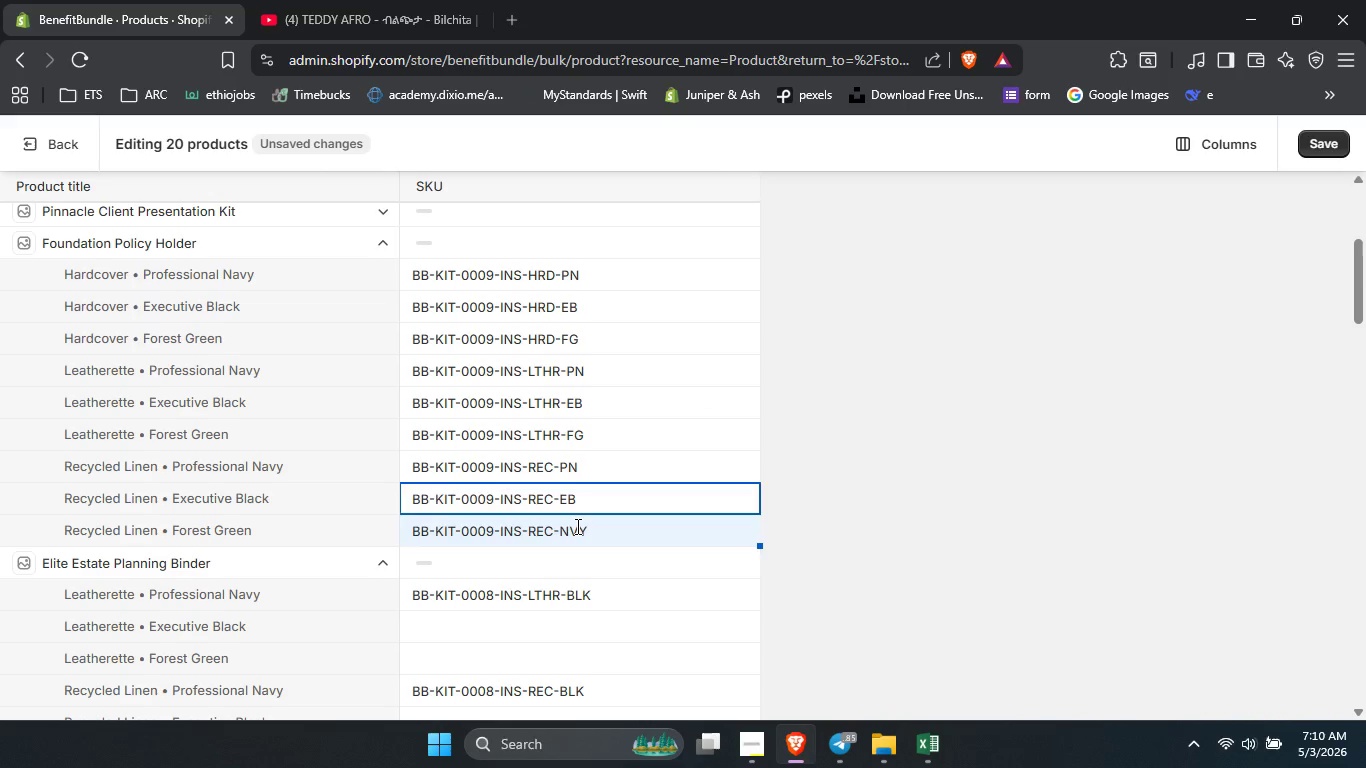 
double_click([576, 526])
 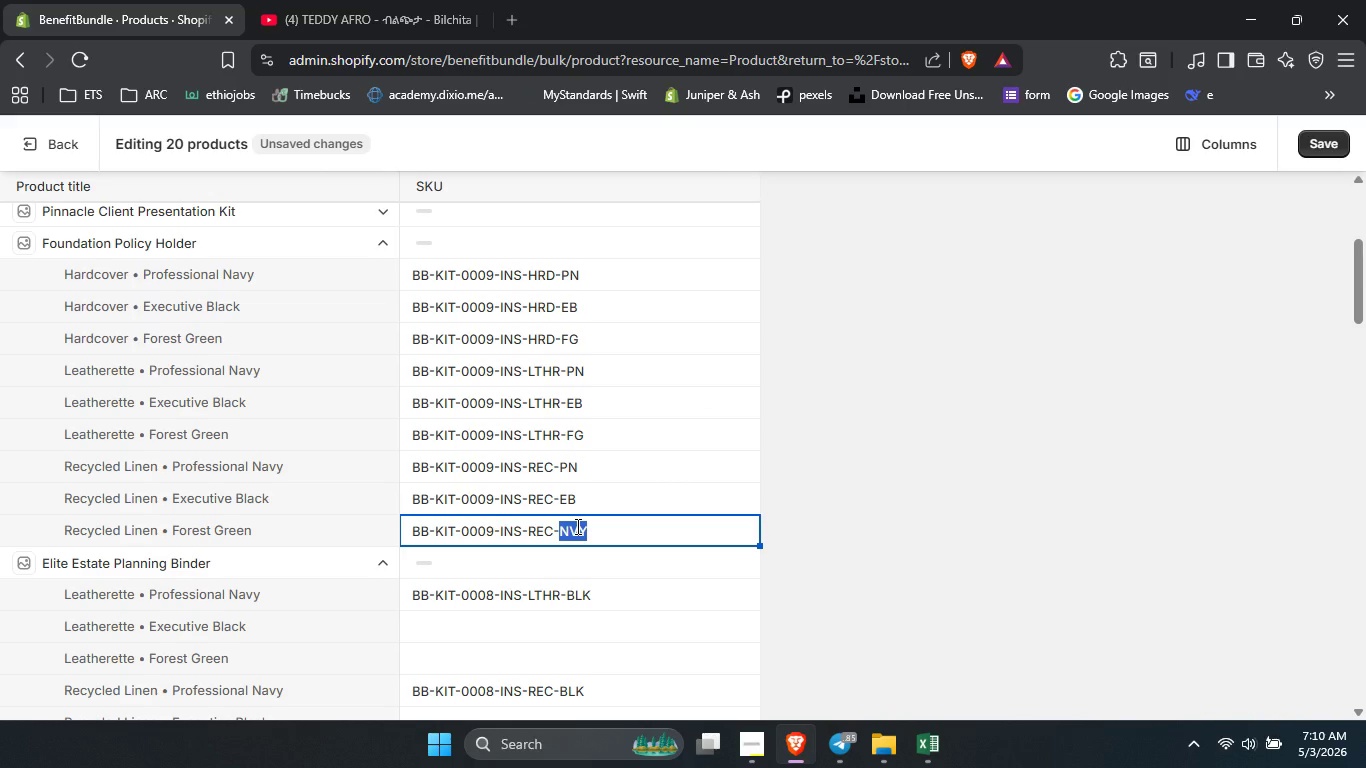 
type(fg)
 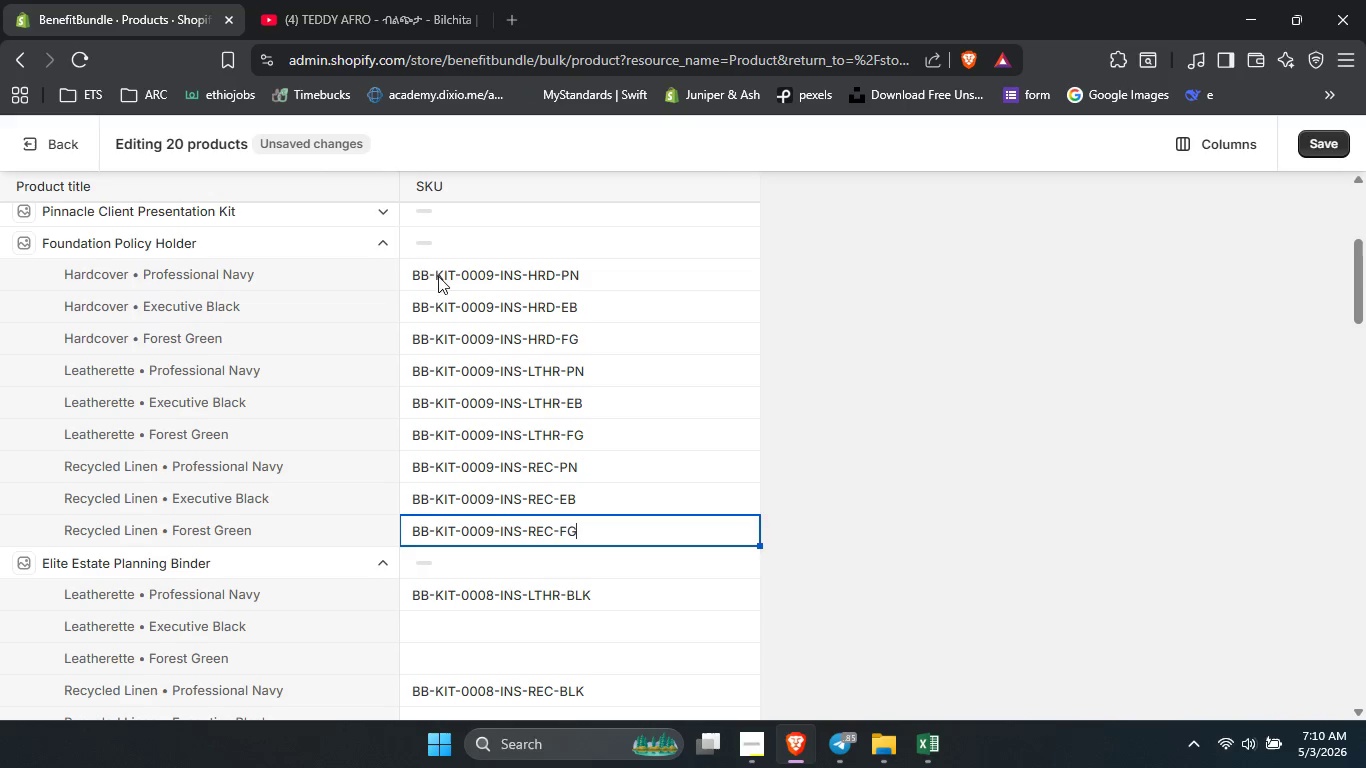 
left_click([387, 243])
 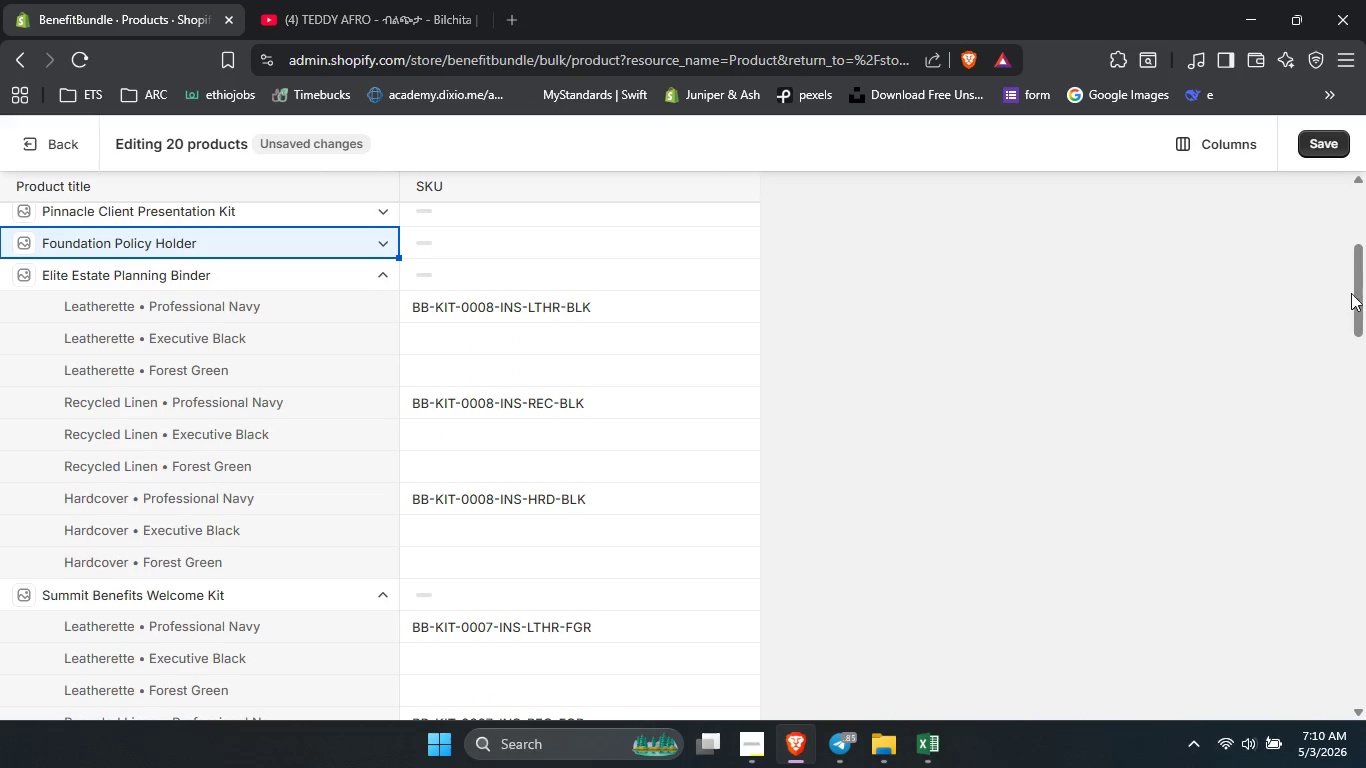 
left_click_drag(start_coordinate=[1354, 295], to_coordinate=[1352, 302])
 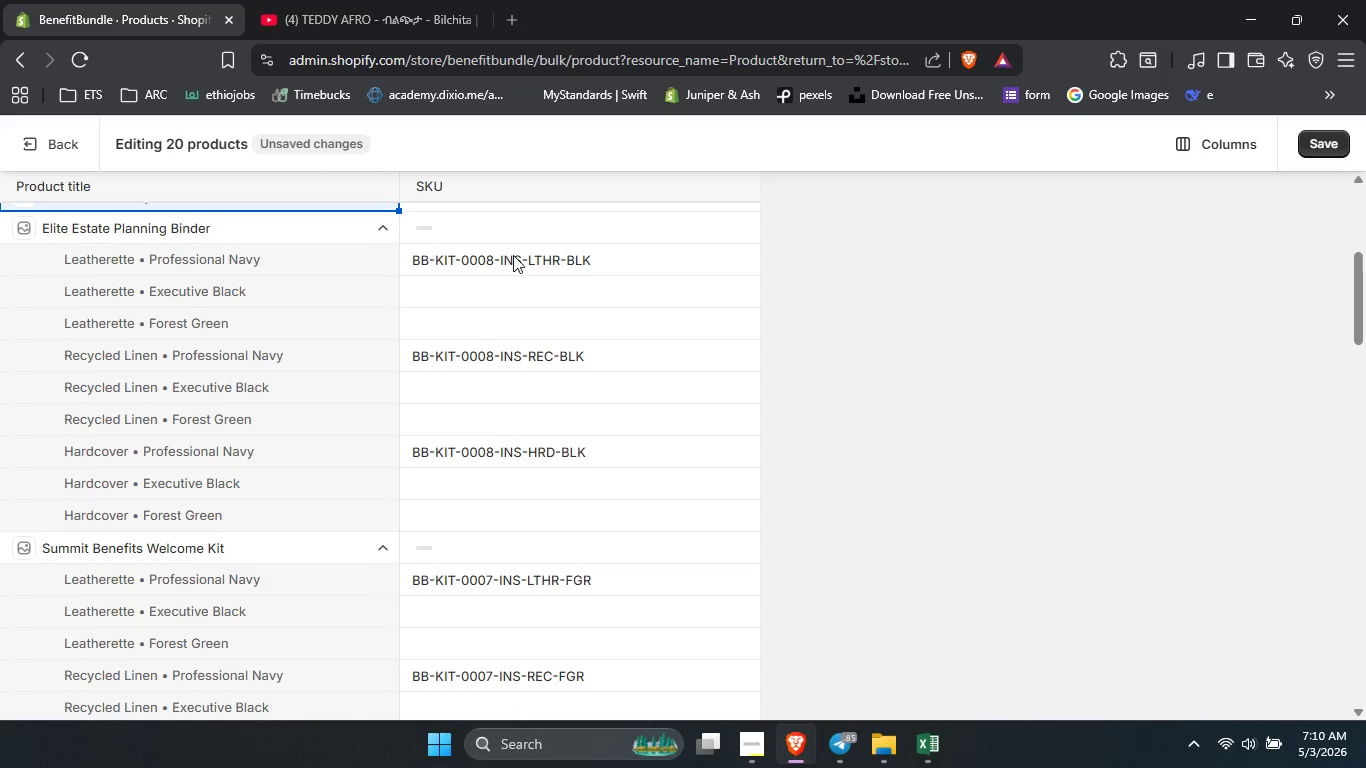 
left_click([513, 255])
 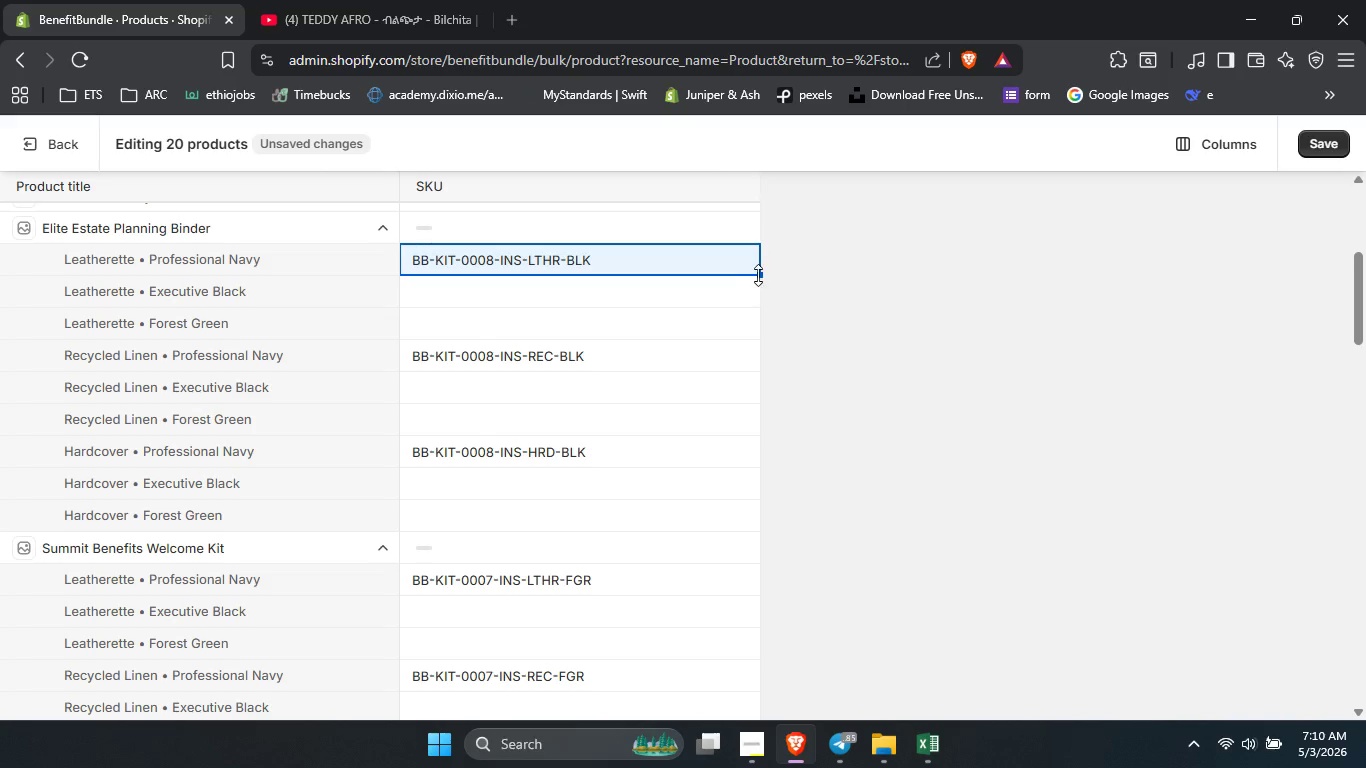 
left_click_drag(start_coordinate=[758, 274], to_coordinate=[755, 308])
 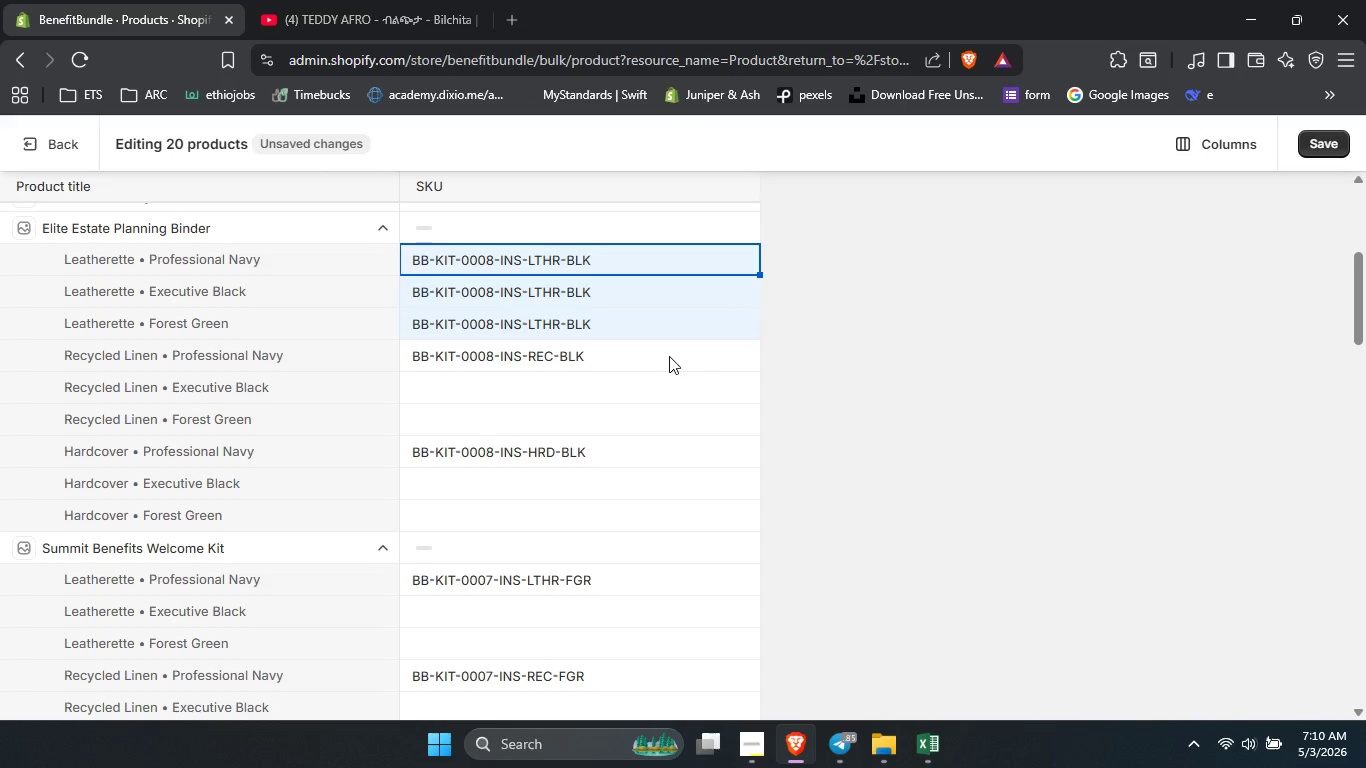 
left_click([669, 356])
 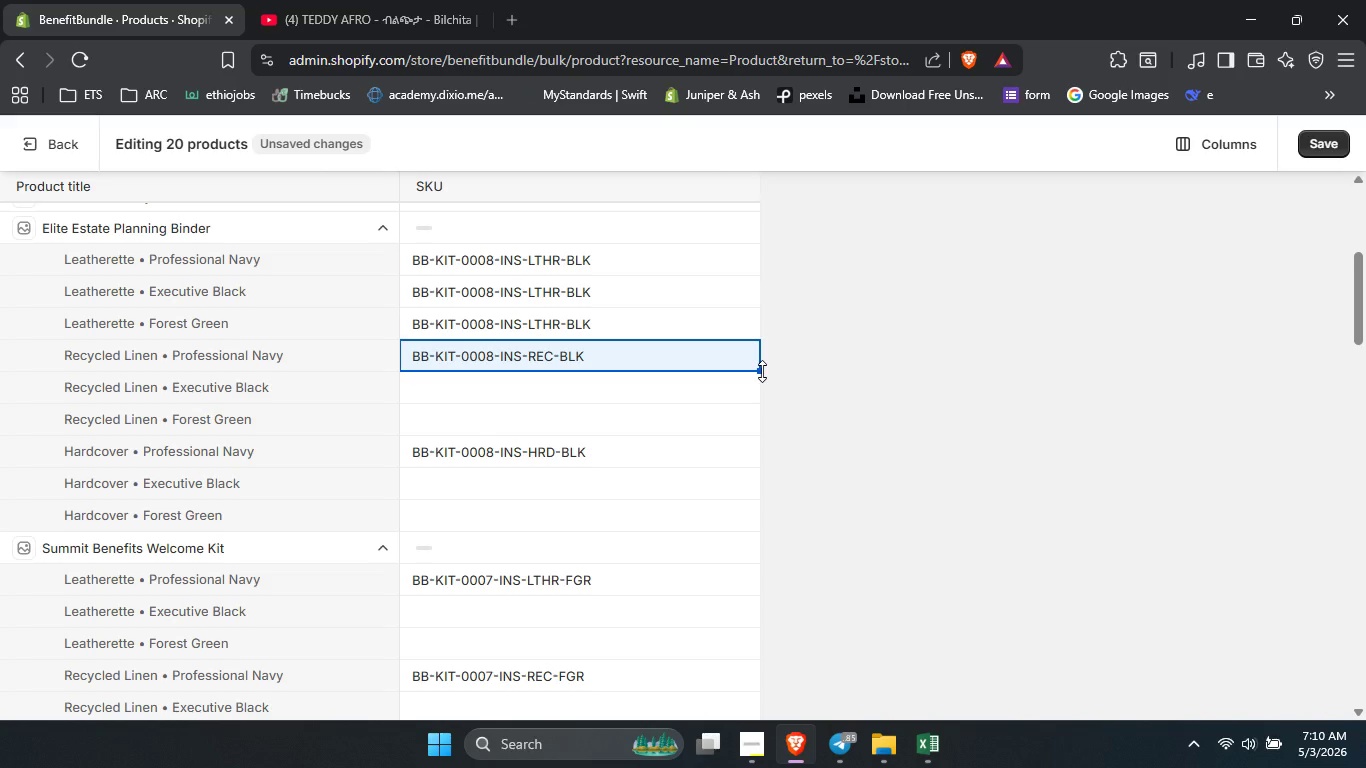 
left_click_drag(start_coordinate=[762, 371], to_coordinate=[758, 405])
 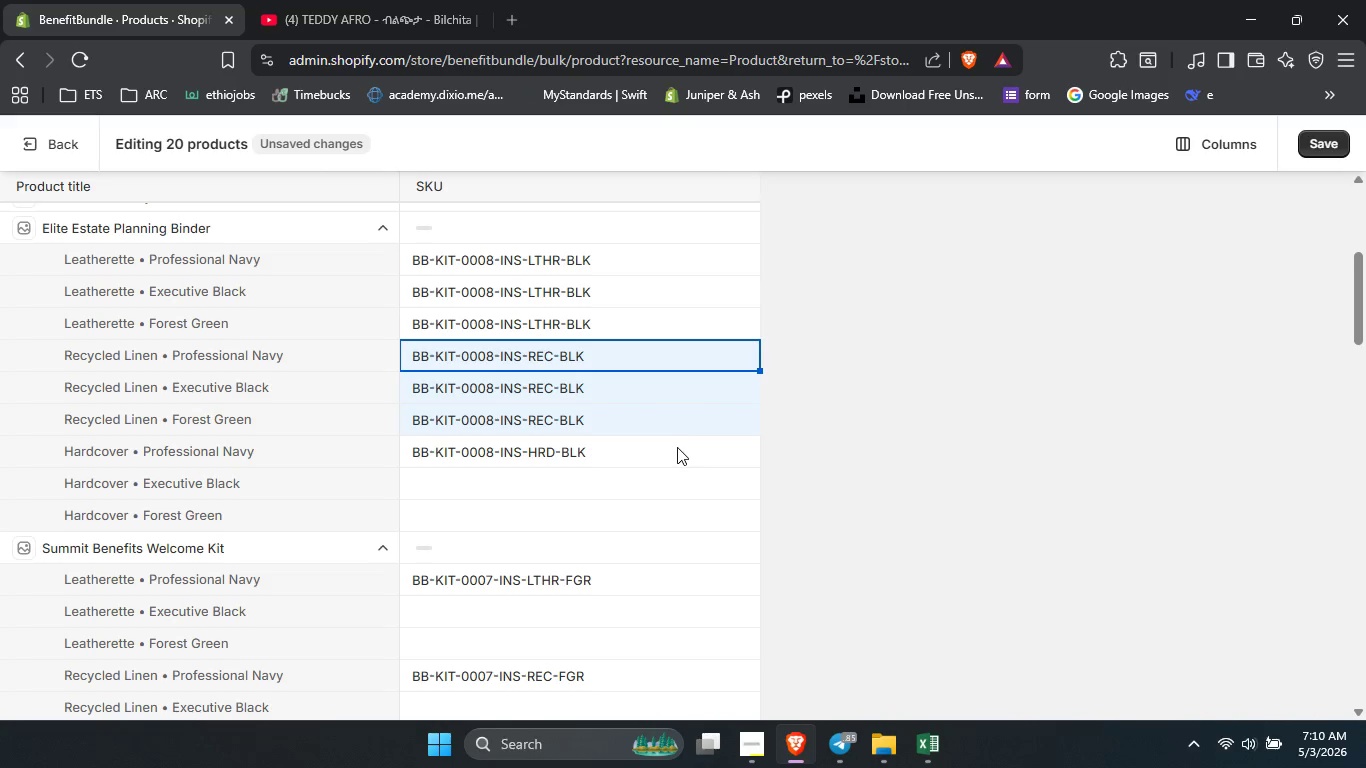 
left_click([677, 447])
 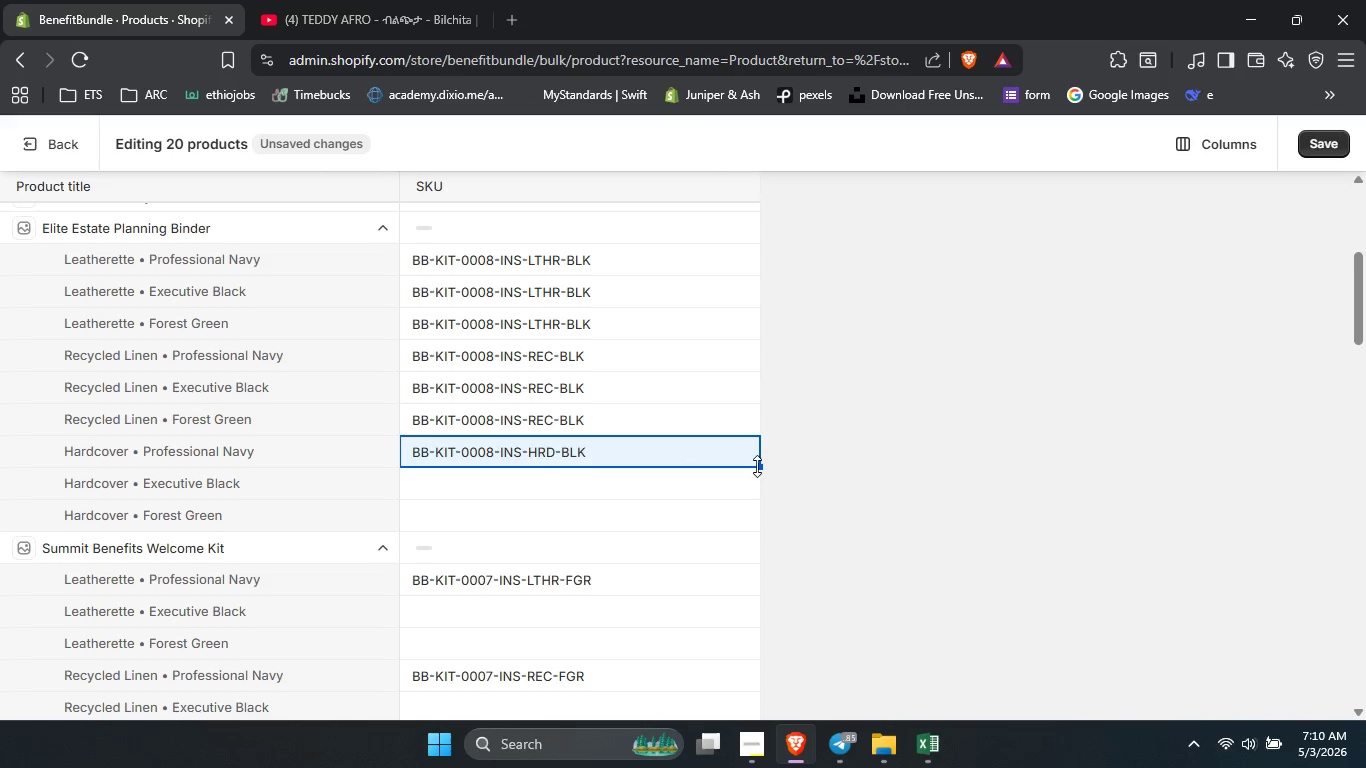 
left_click_drag(start_coordinate=[757, 466], to_coordinate=[759, 503])
 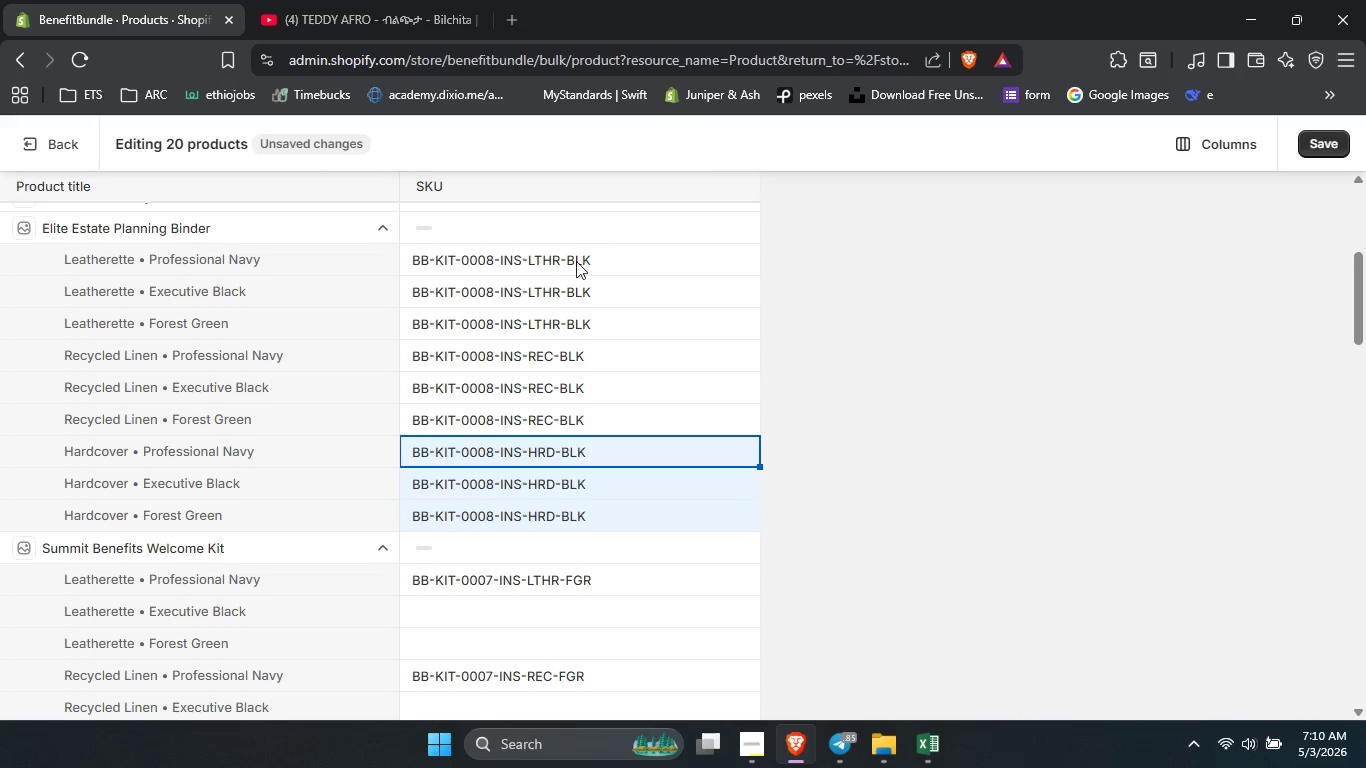 
double_click([576, 262])
 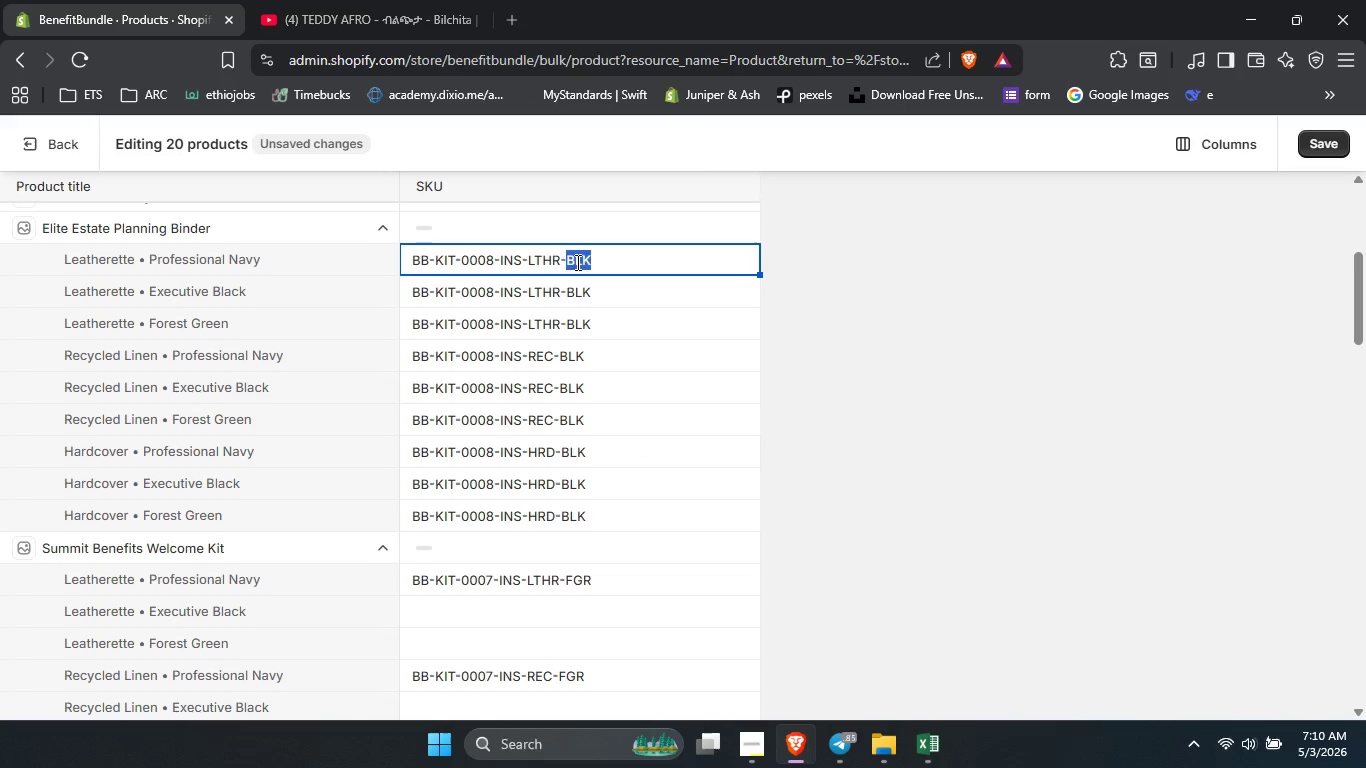 
type(pn)
 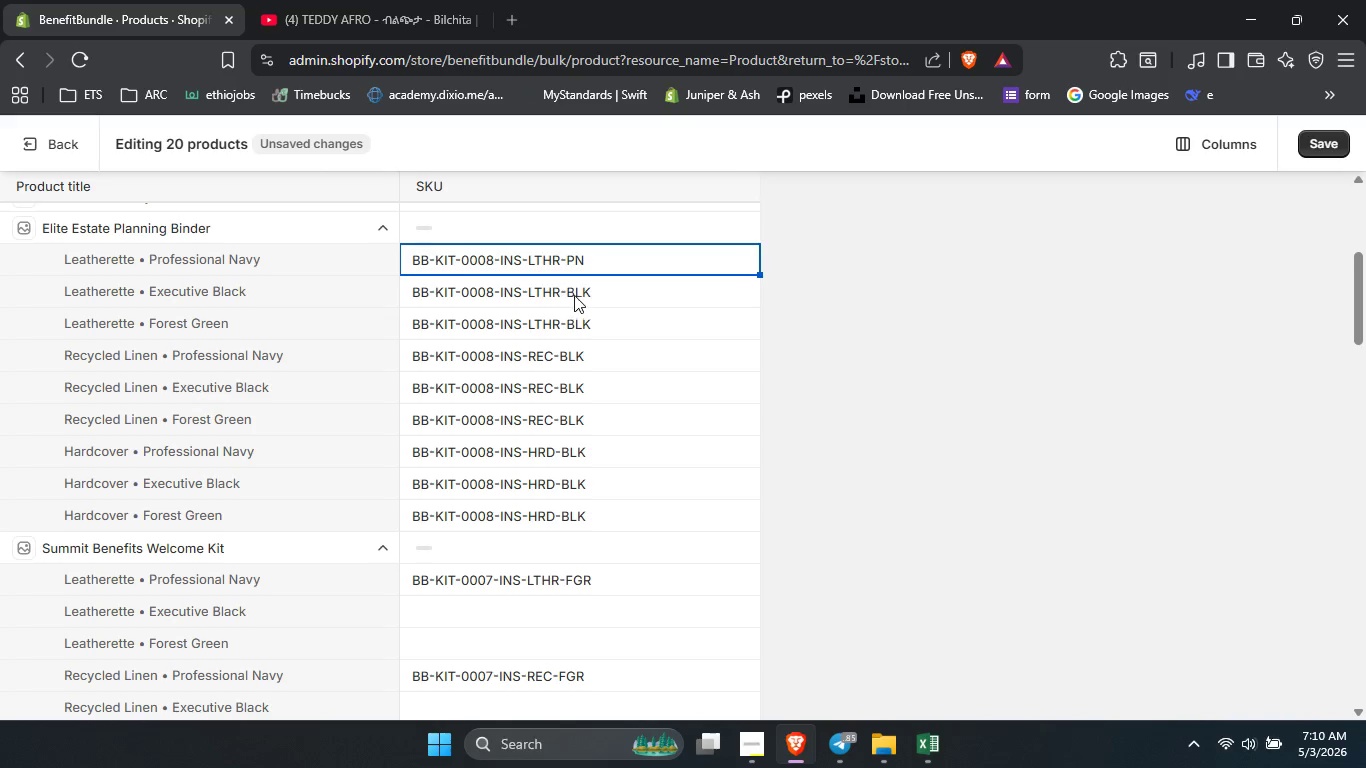 
double_click([574, 295])
 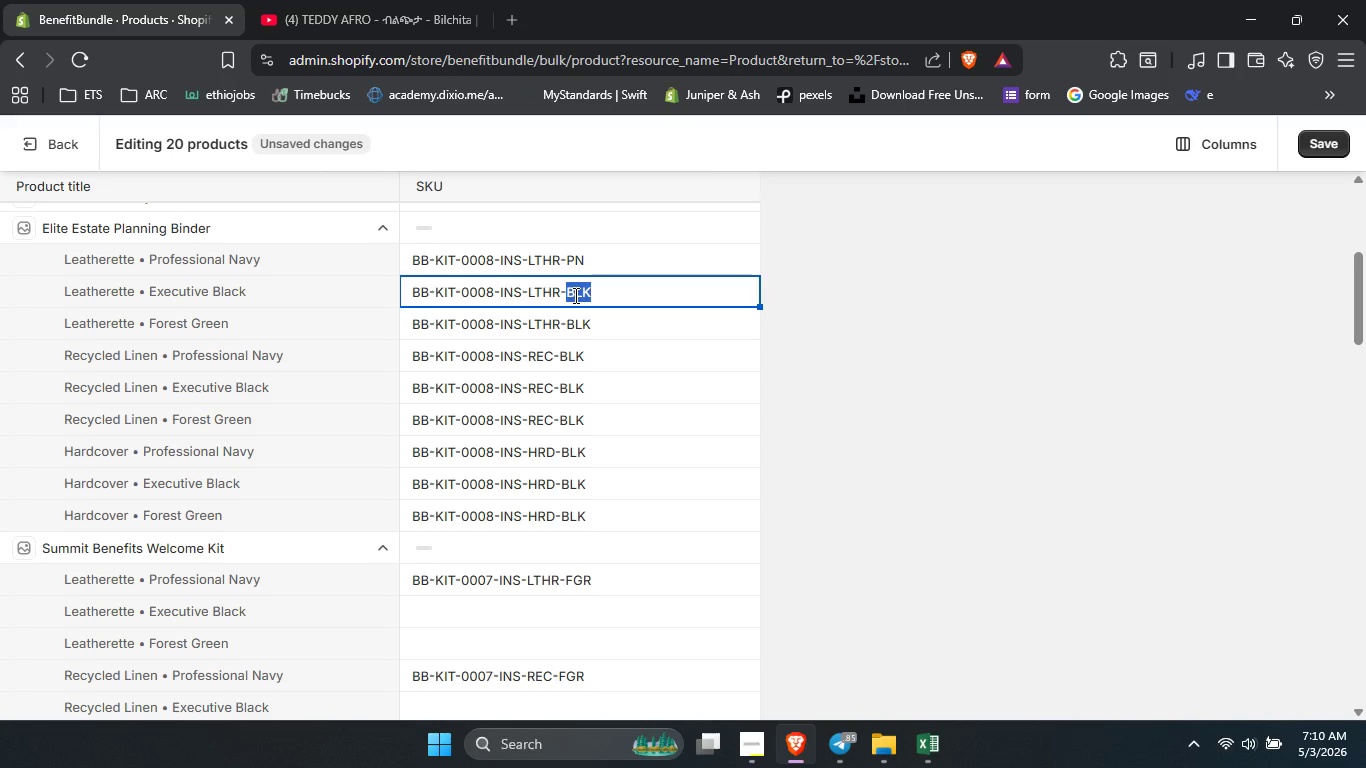 
type(eb)
 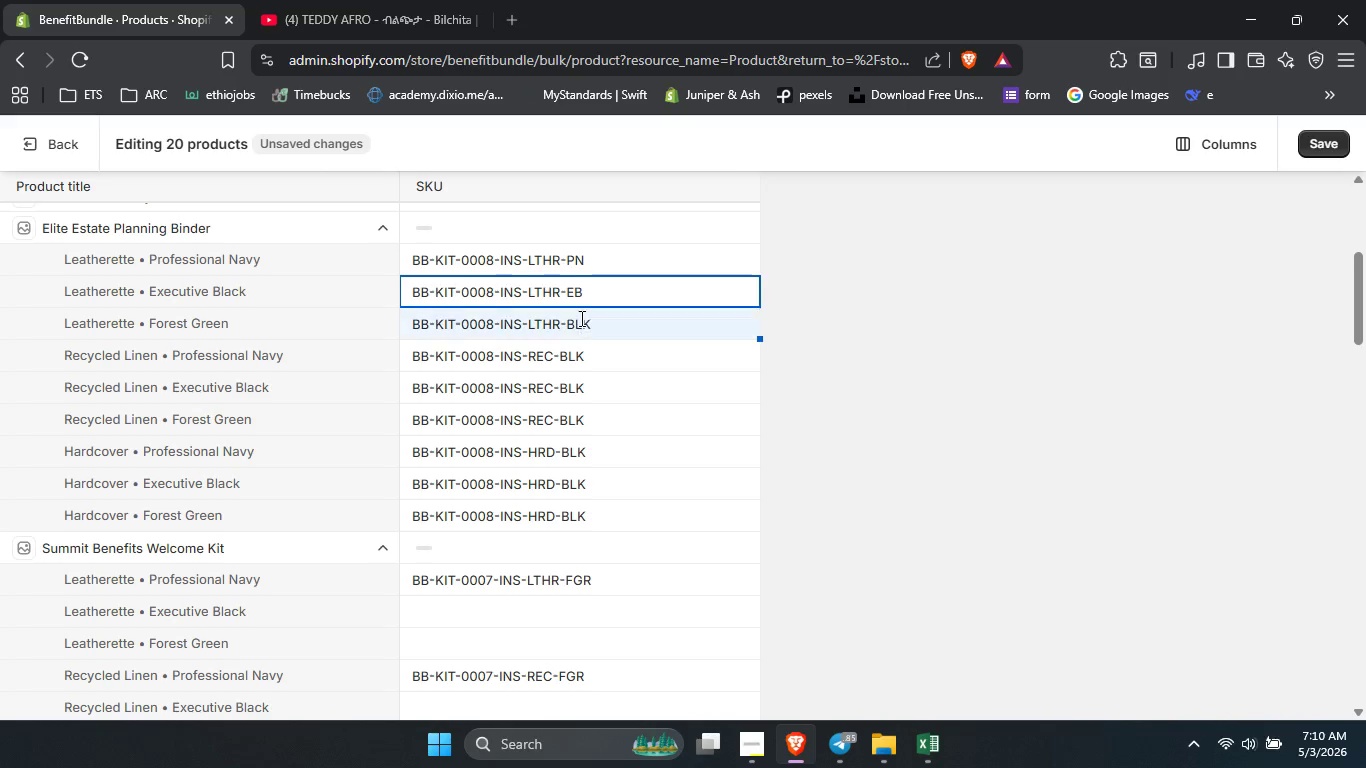 
double_click([580, 318])
 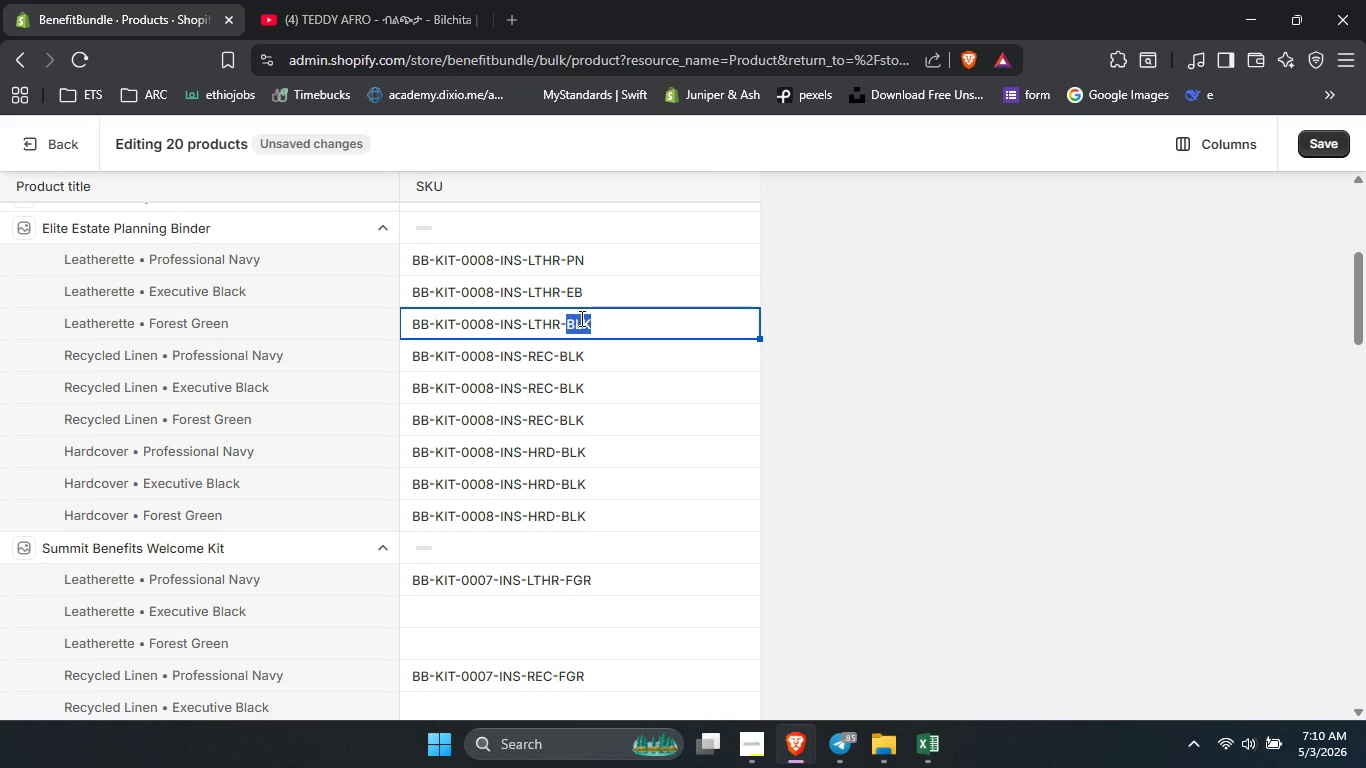 
type(fg)
 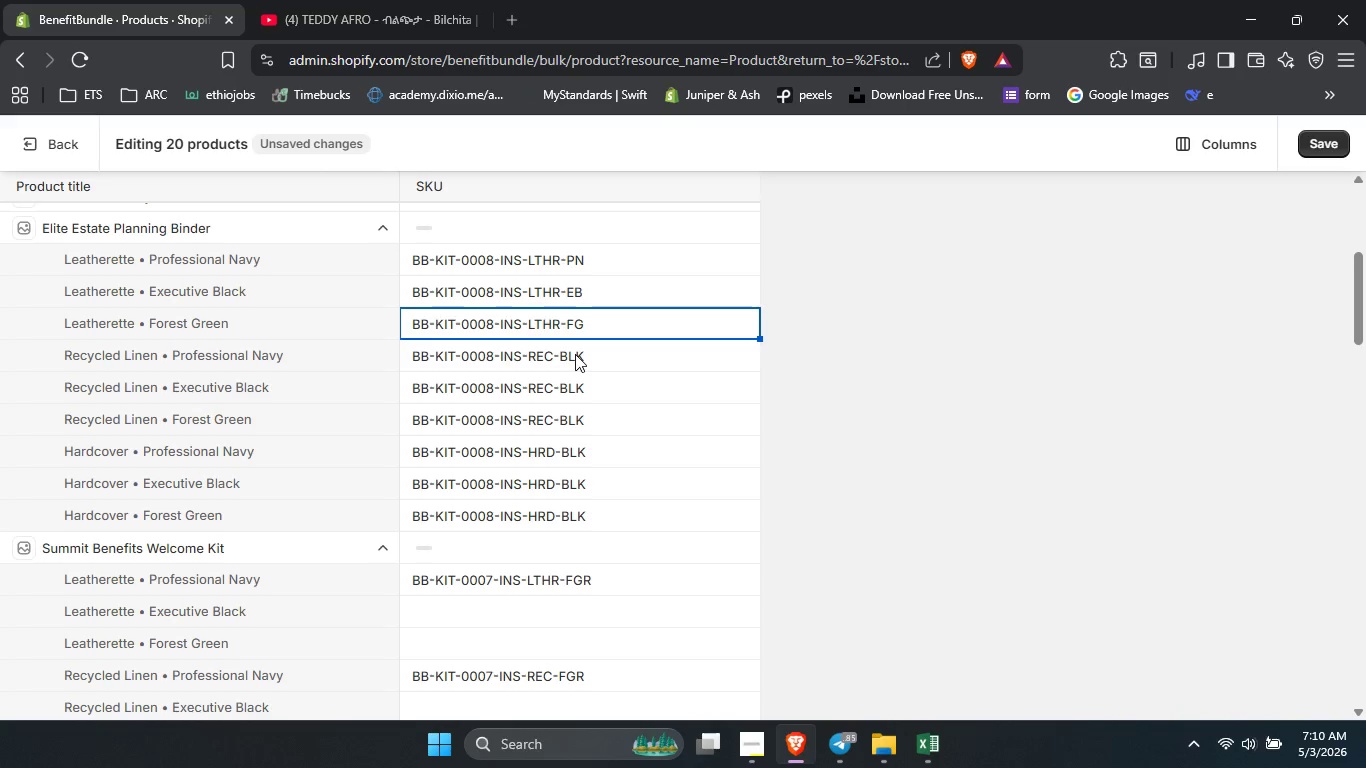 
double_click([575, 354])
 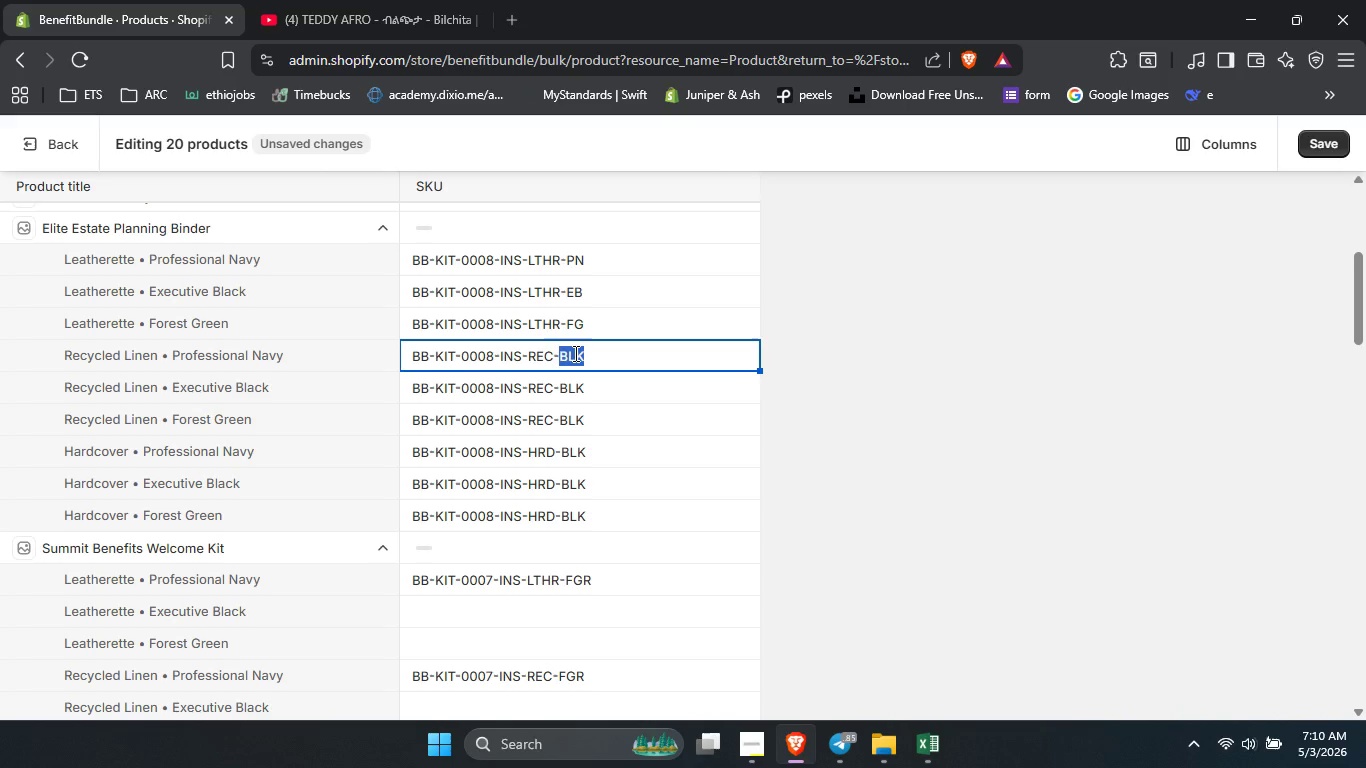 
type(pn)
 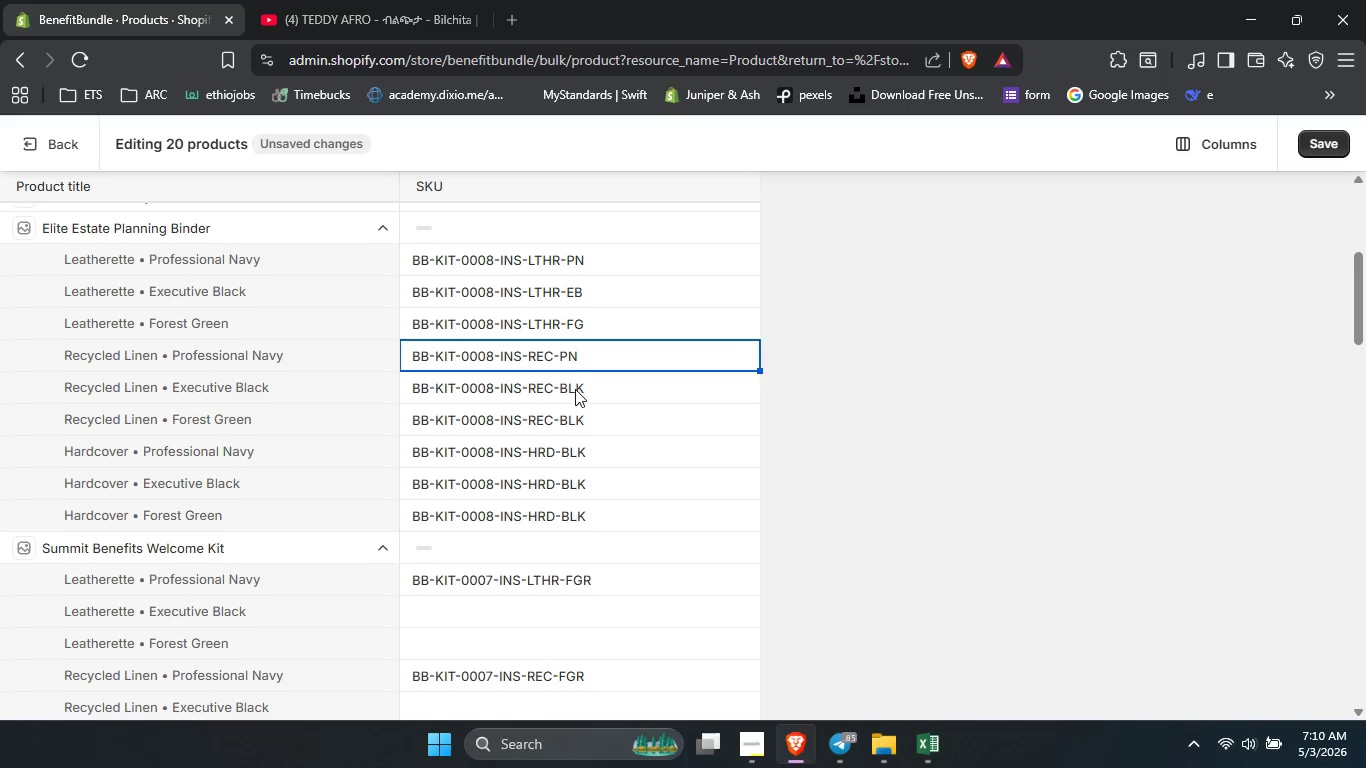 
double_click([576, 389])
 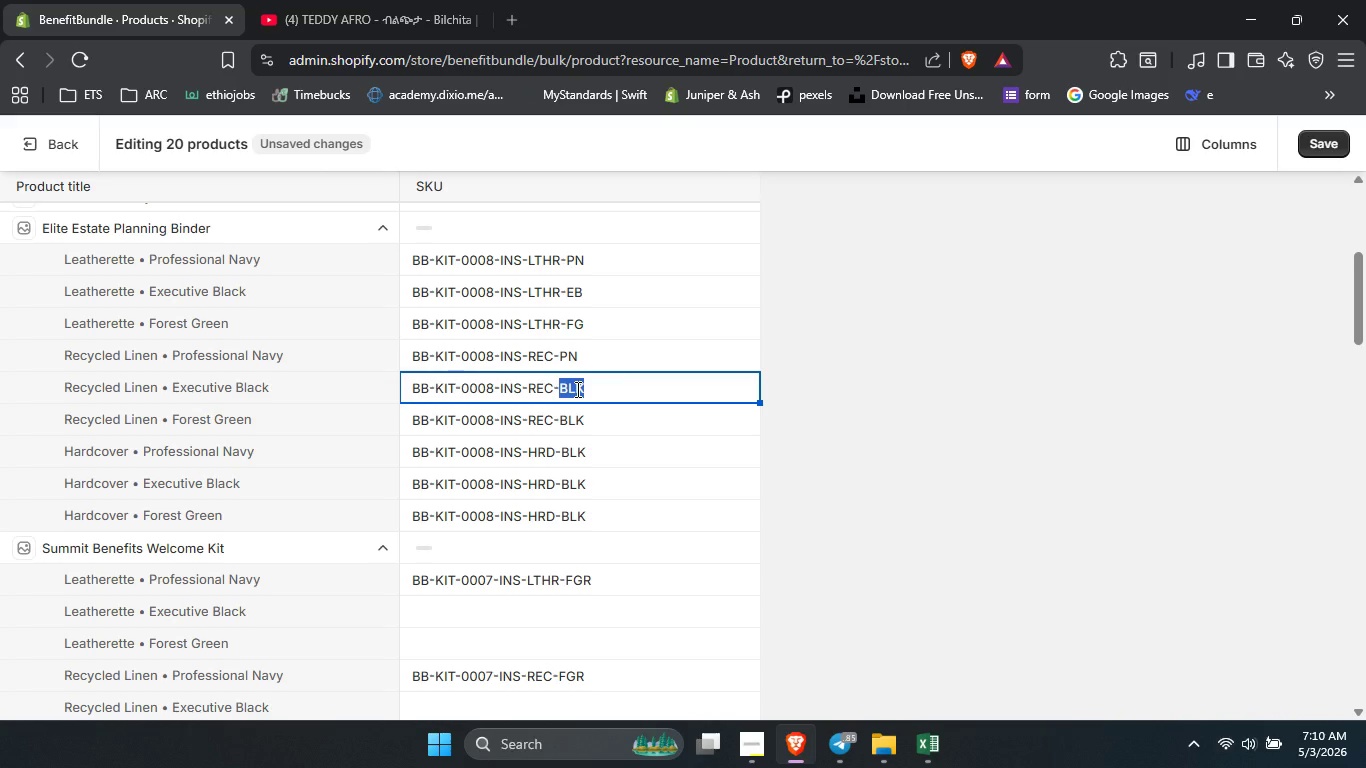 
wait(6.66)
 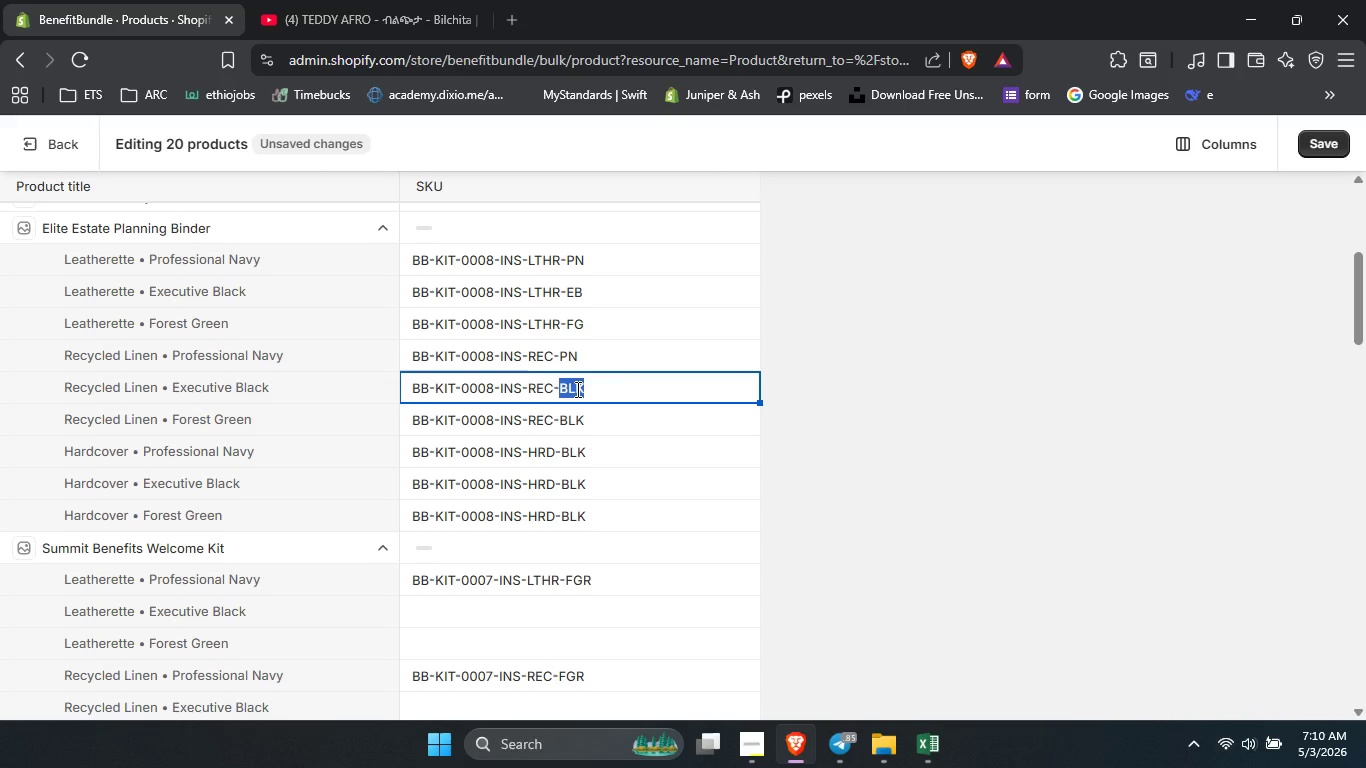 
type(eb)
 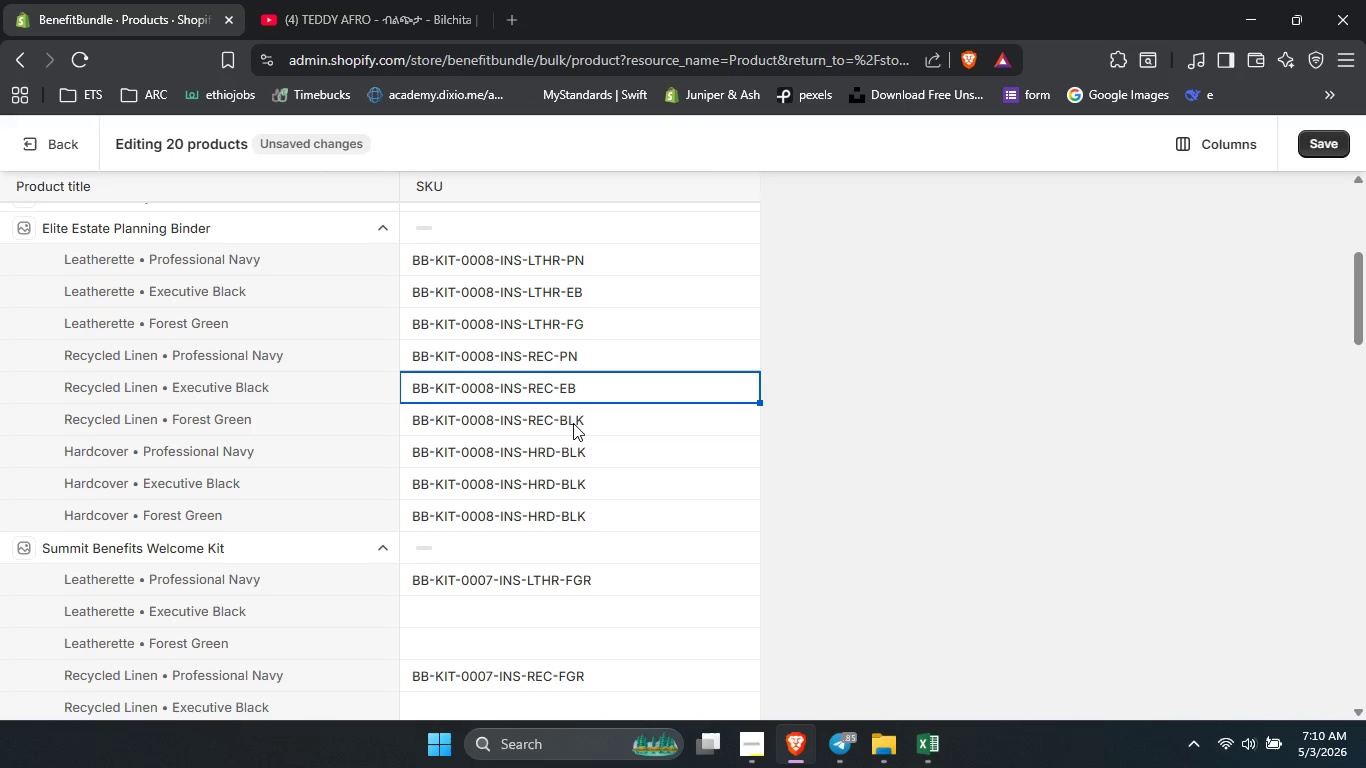 
double_click([573, 423])
 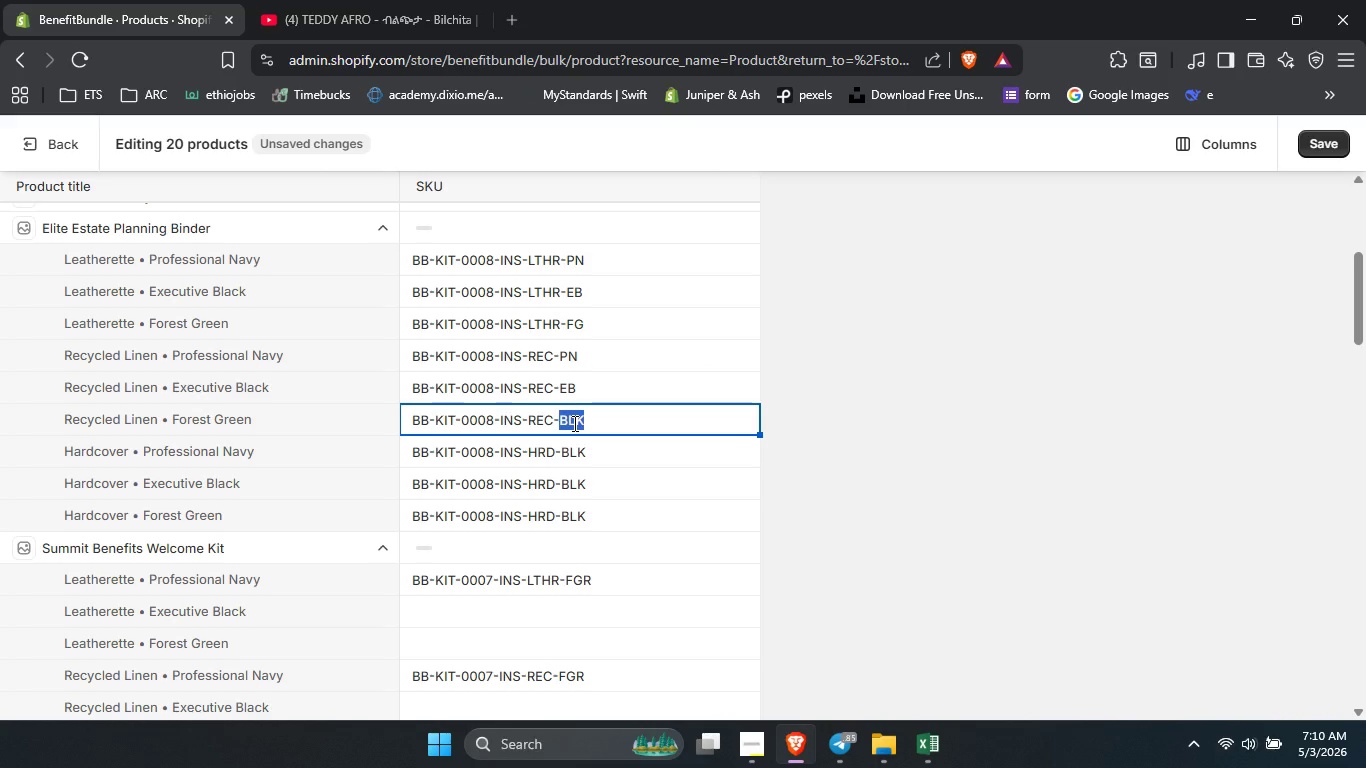 
type(fg)
 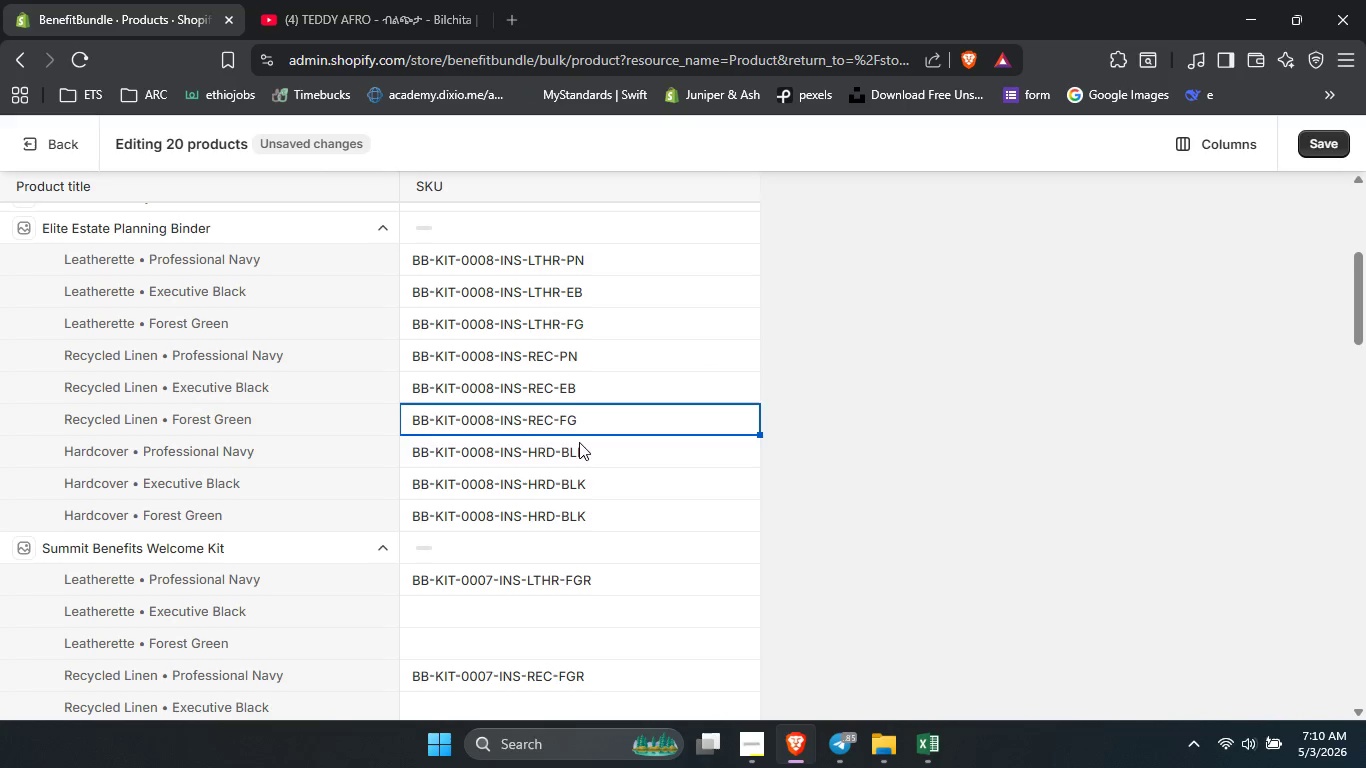 
double_click([579, 442])
 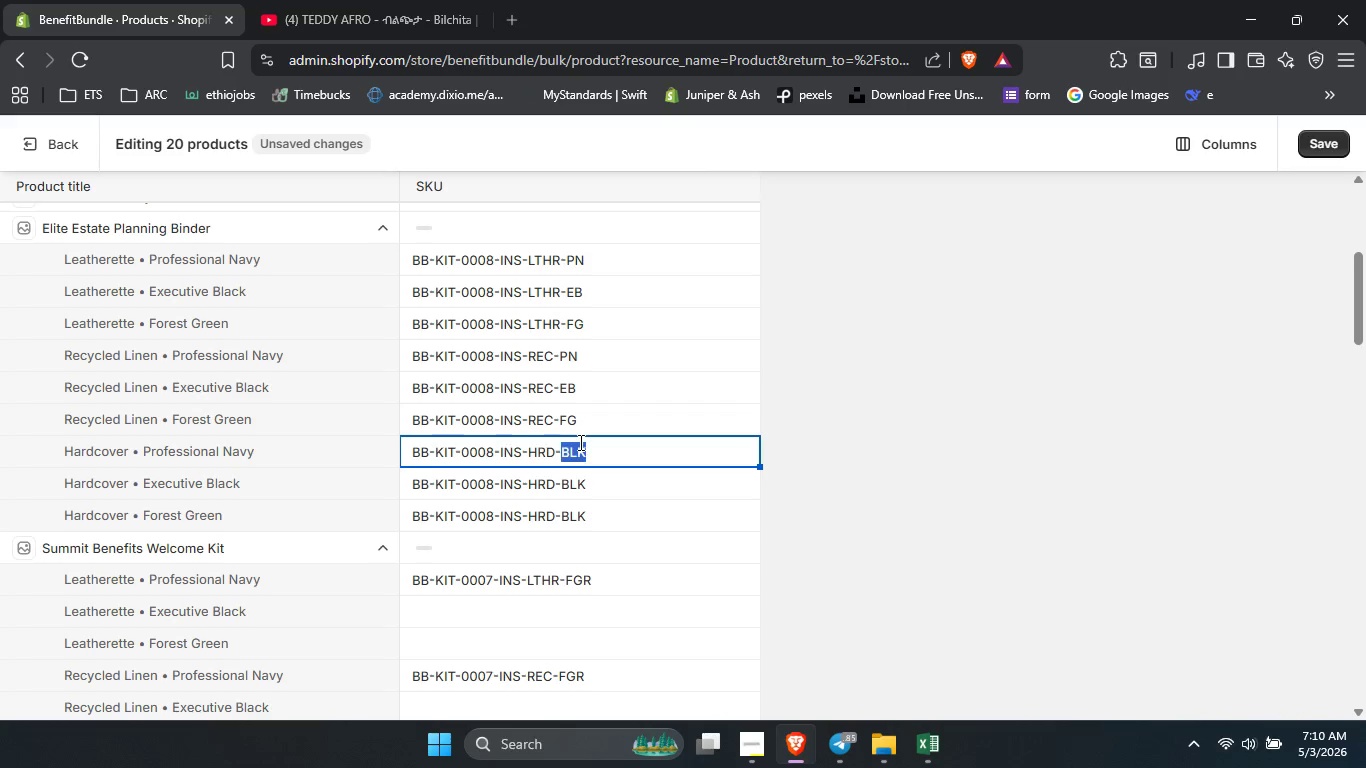 
type(pn)
 